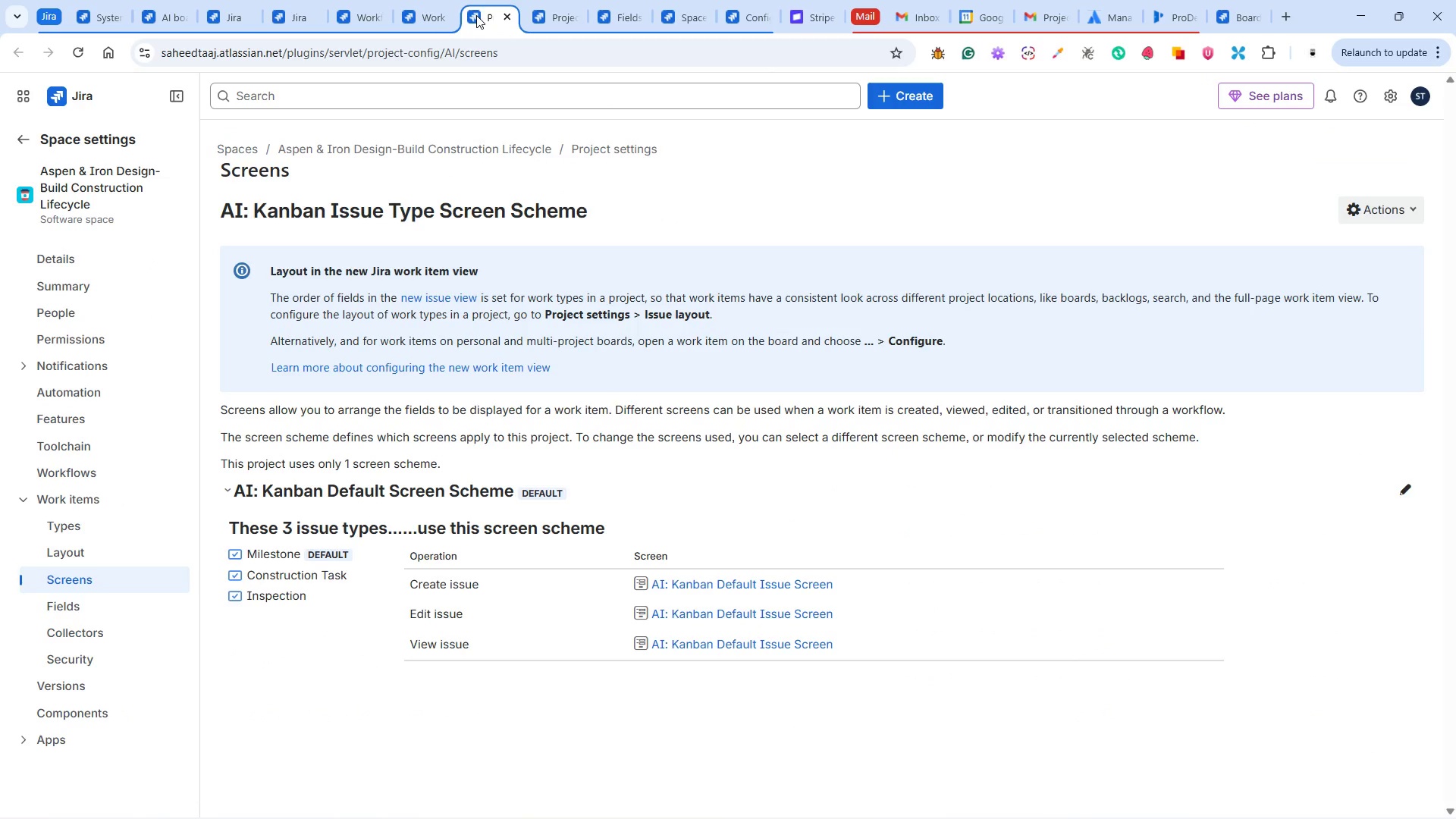 
wait(6.42)
 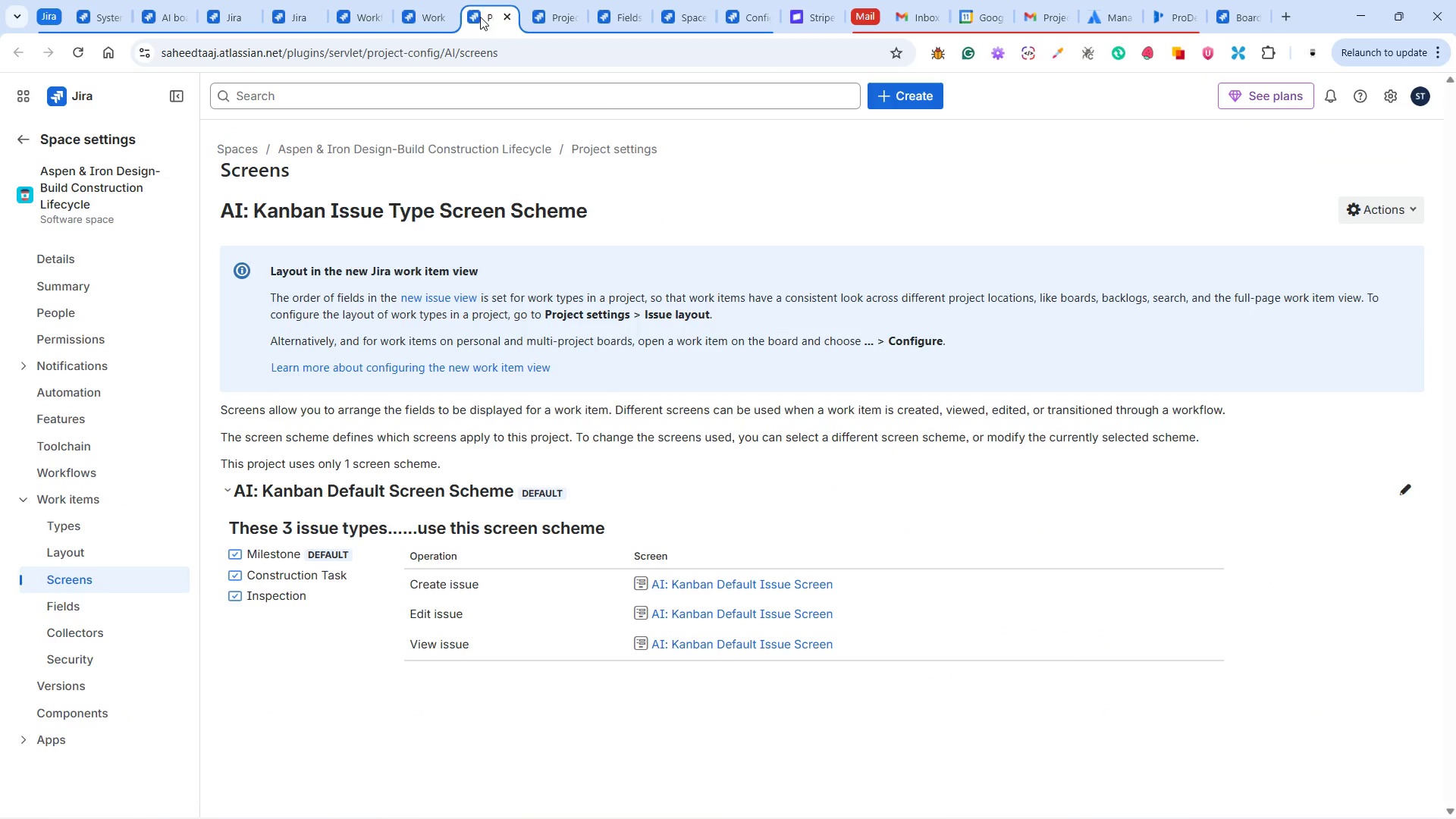 
left_click([479, 17])
 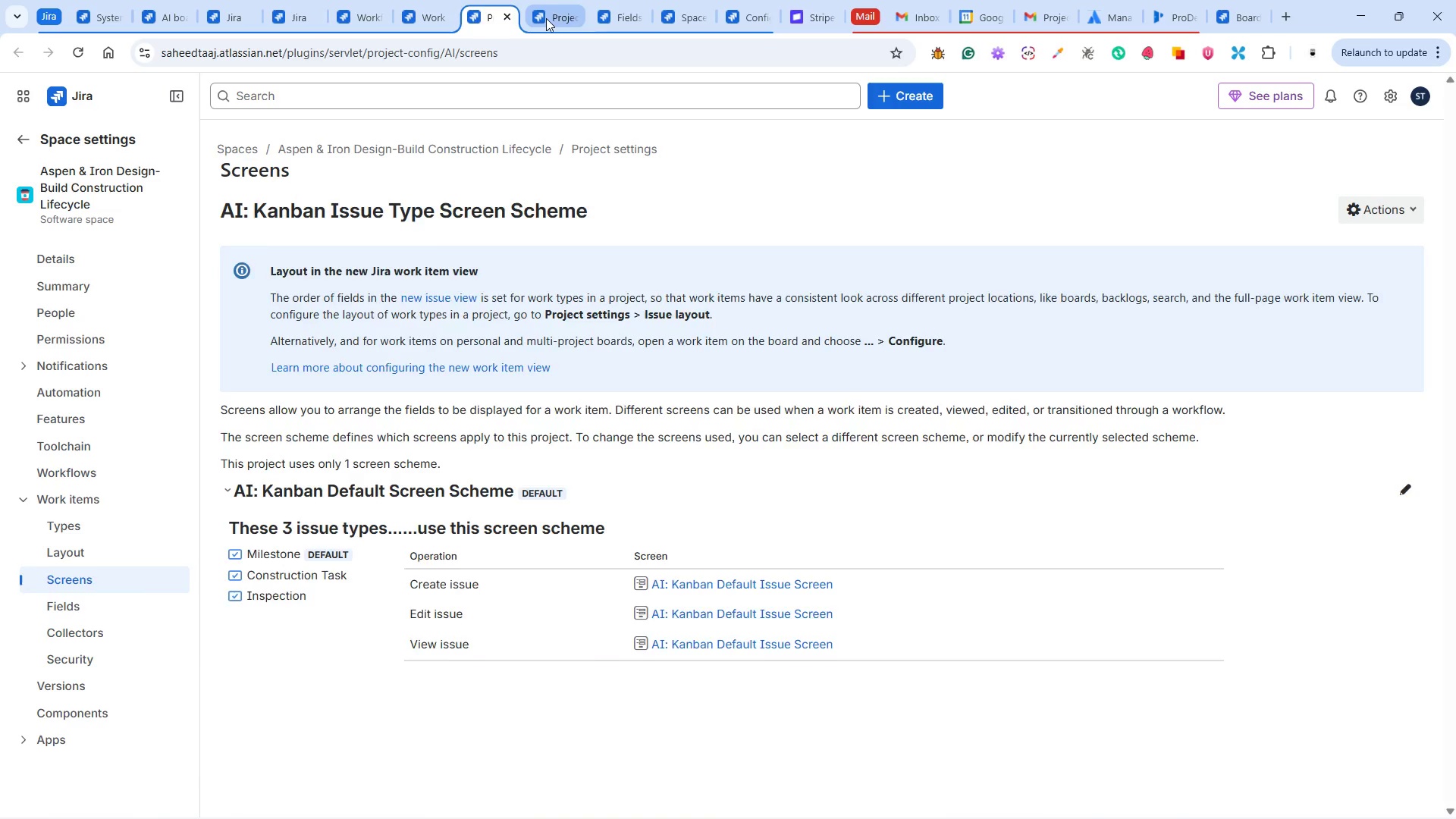 
double_click([546, 18])
 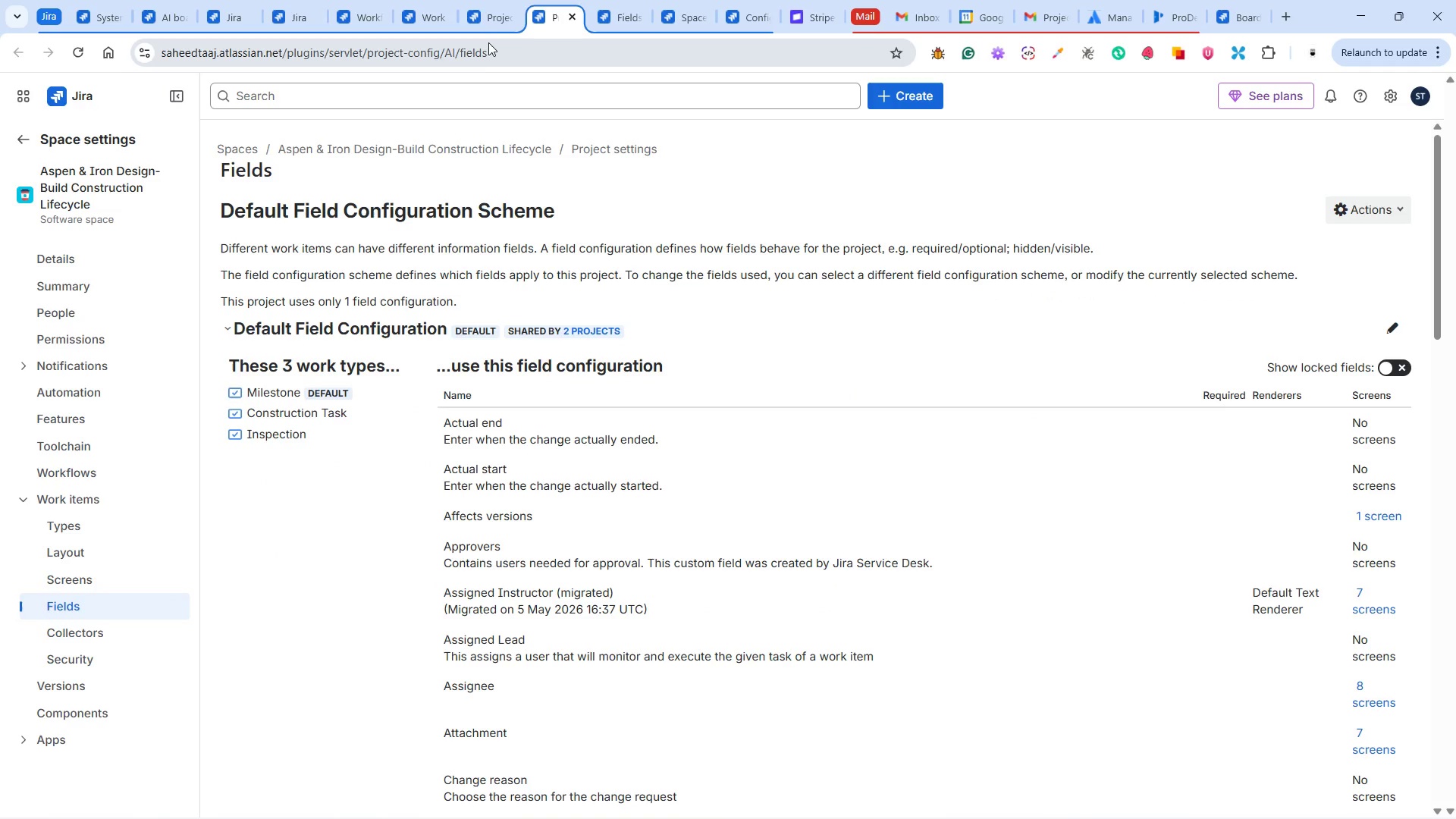 
left_click([478, 20])
 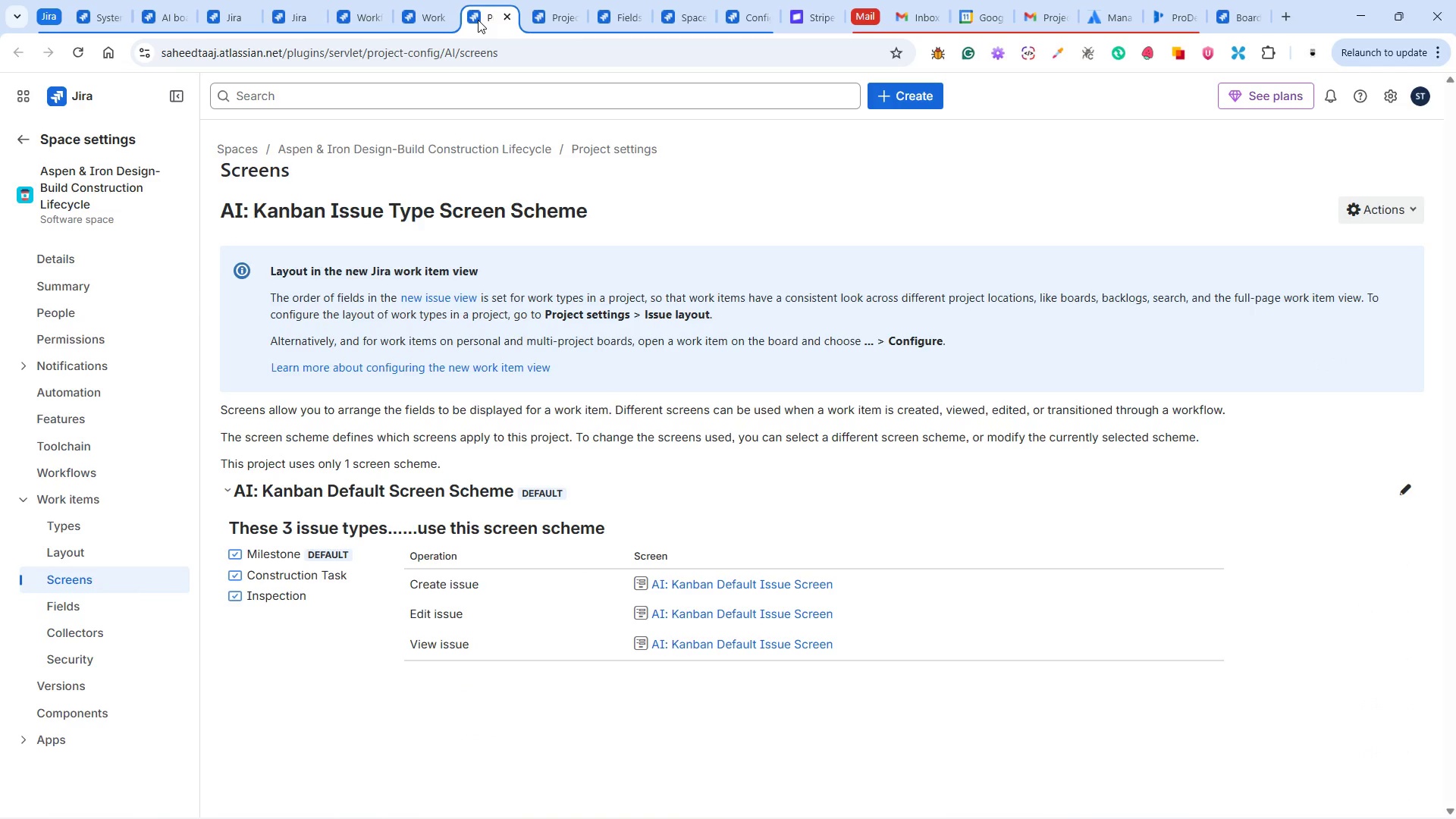 
left_click([536, 16])
 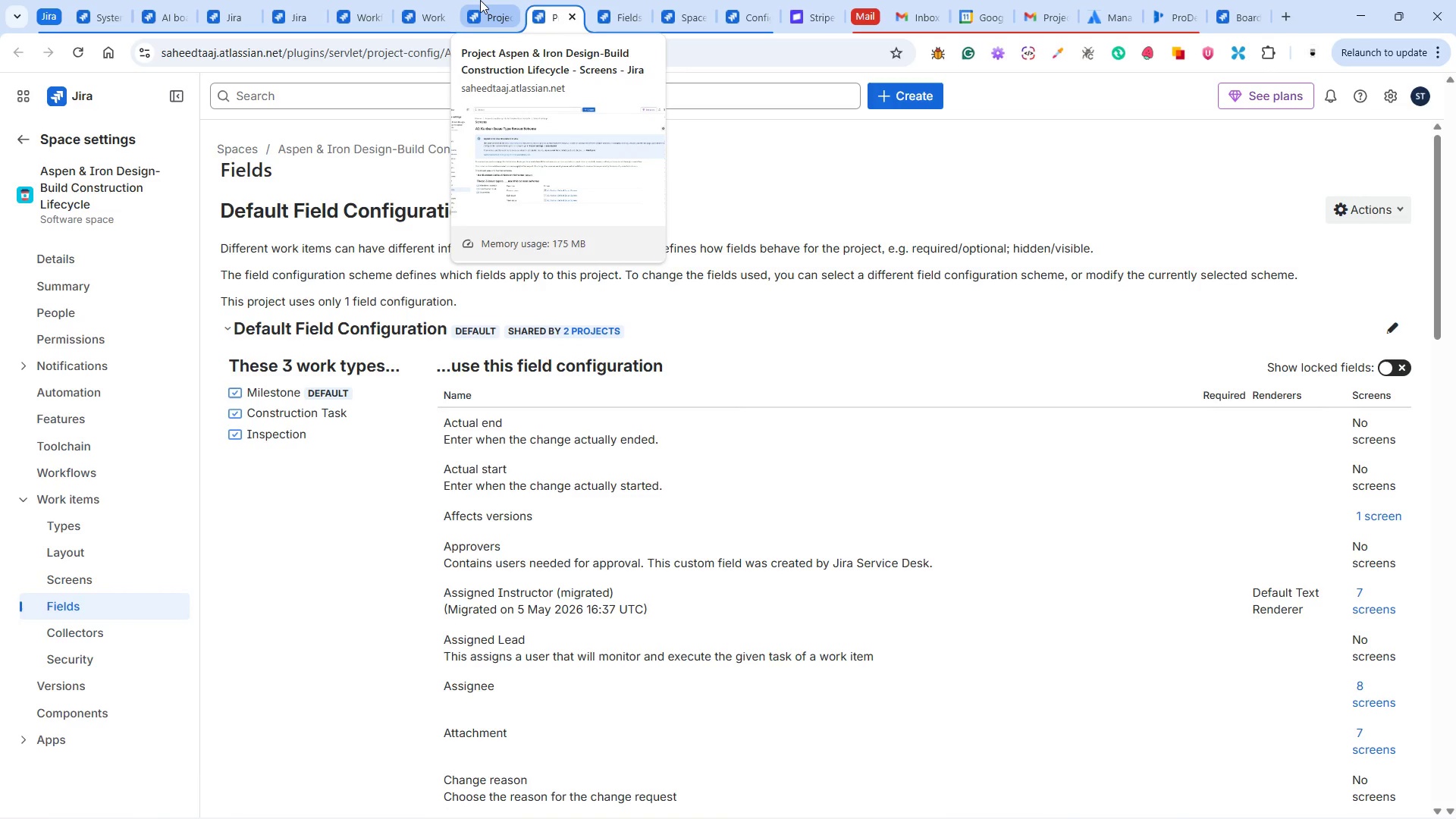 
wait(15.22)
 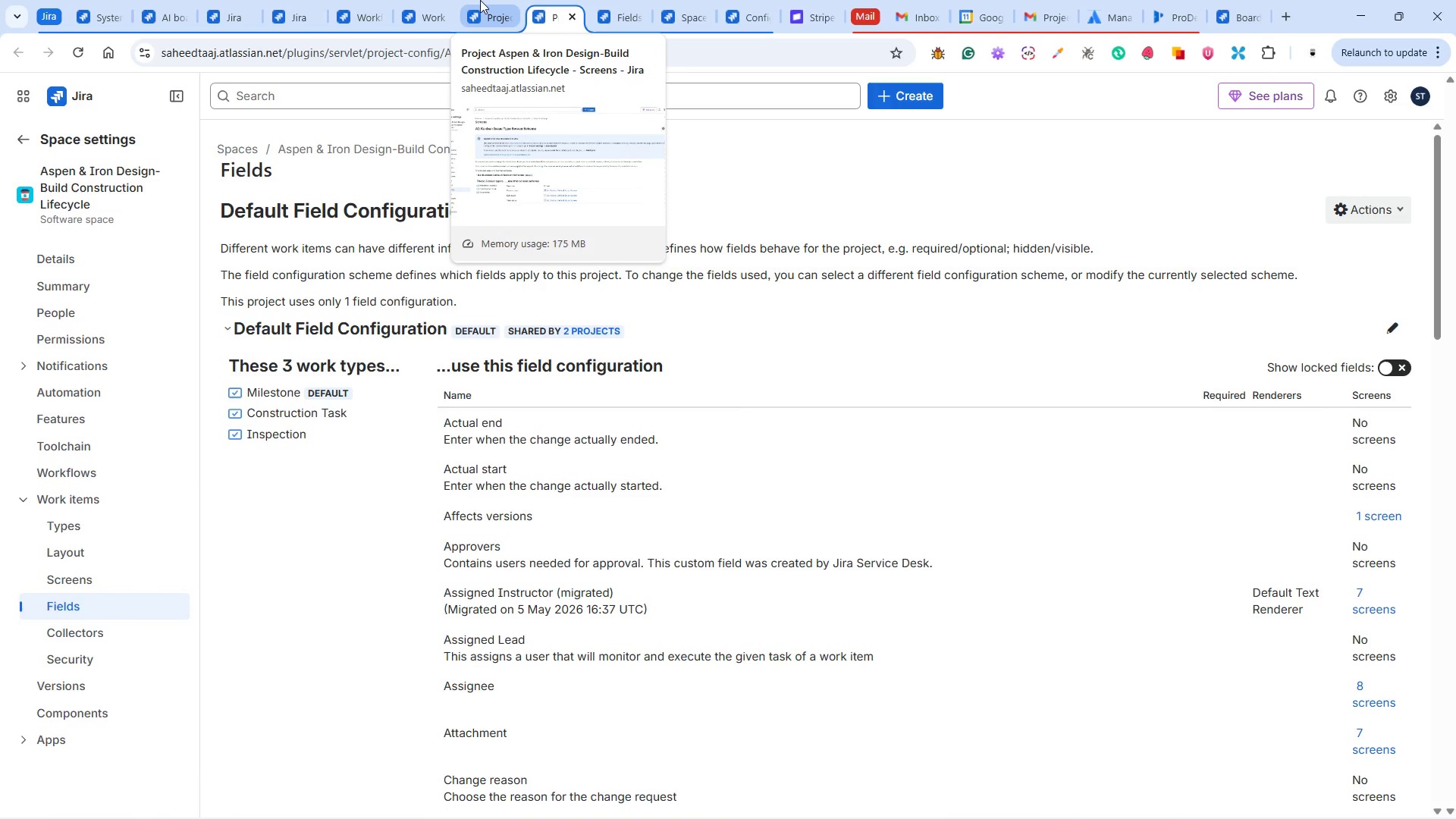 
left_click([492, 14])
 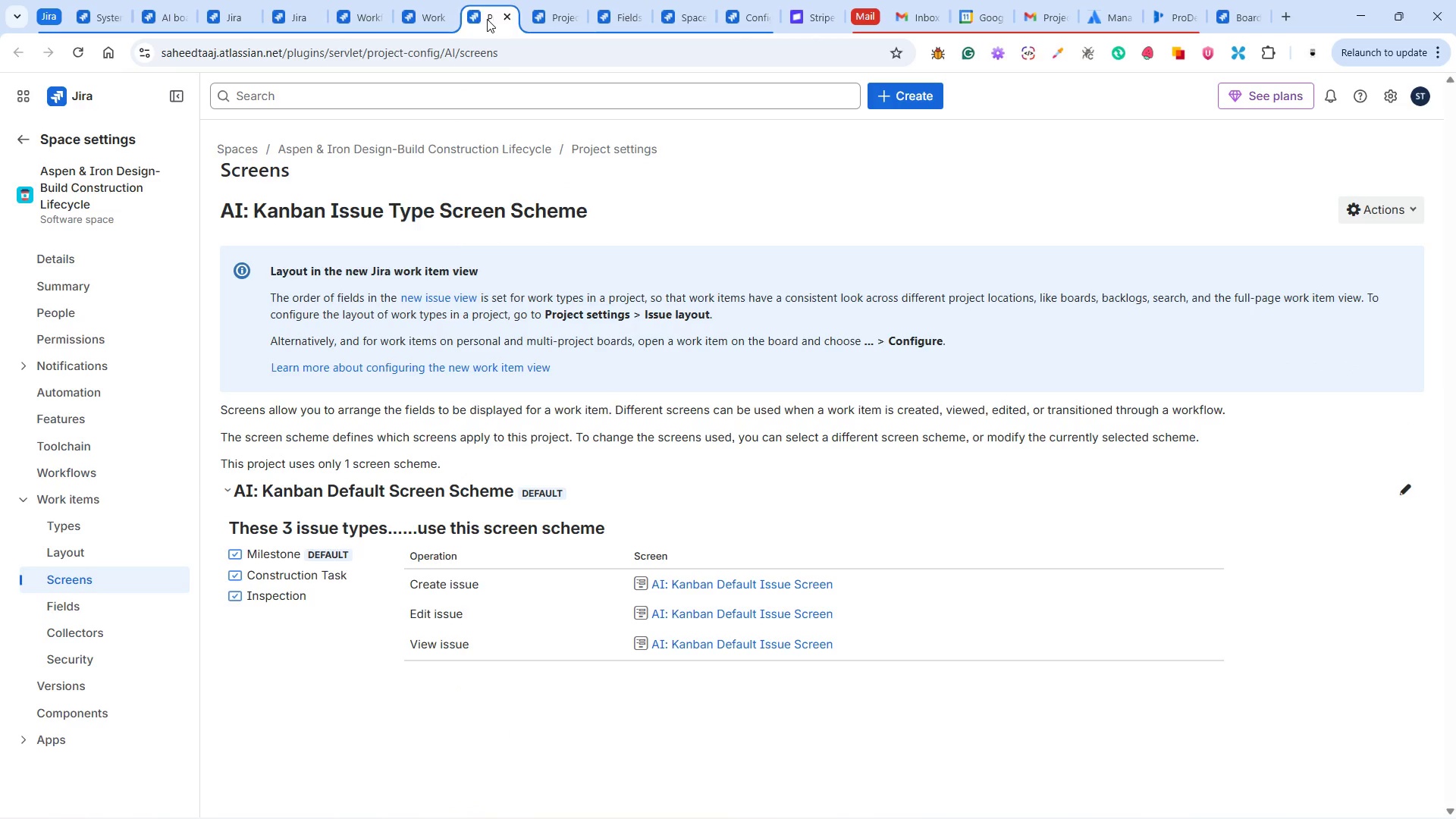 
wait(7.56)
 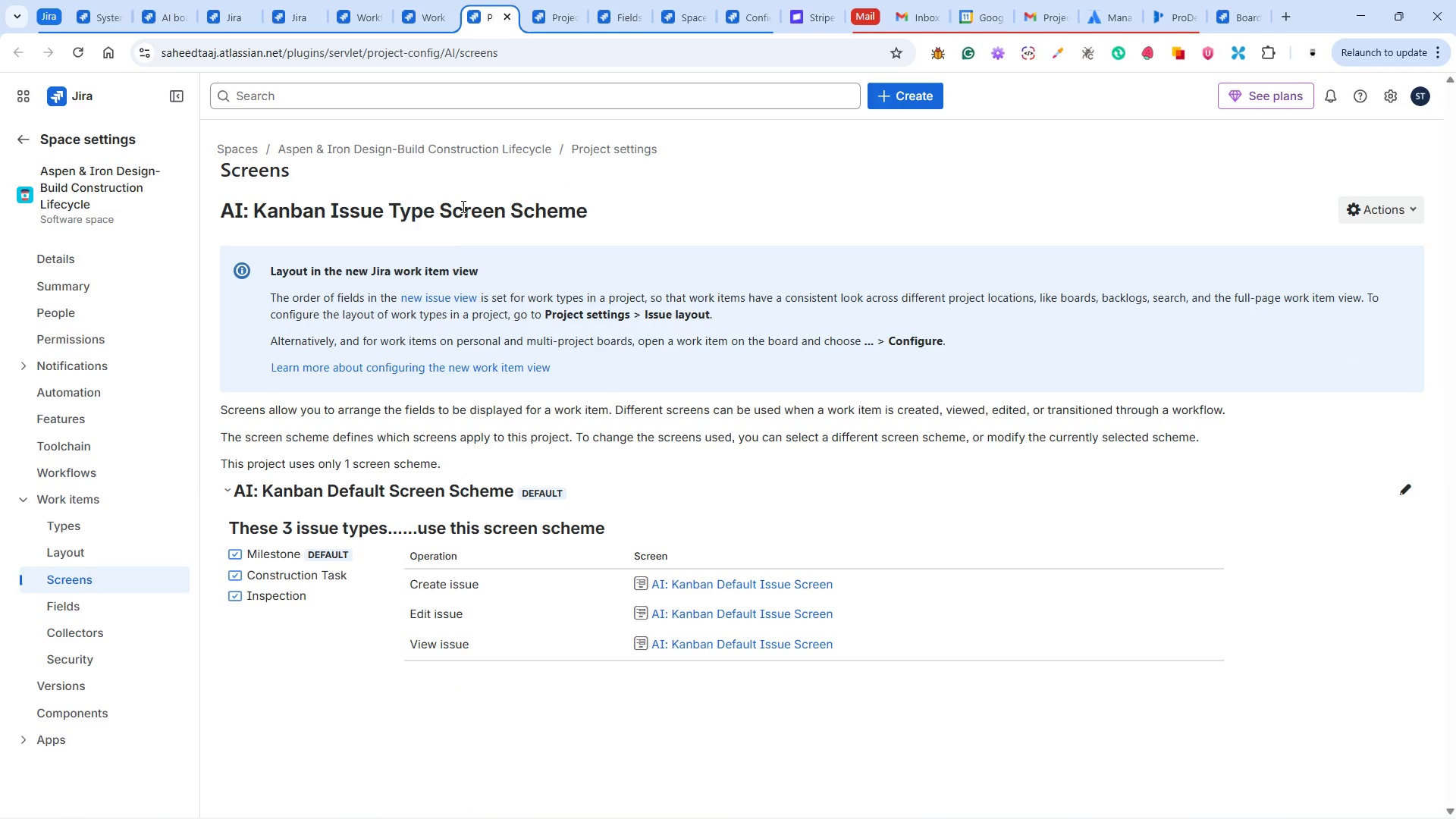 
left_click([555, 22])
 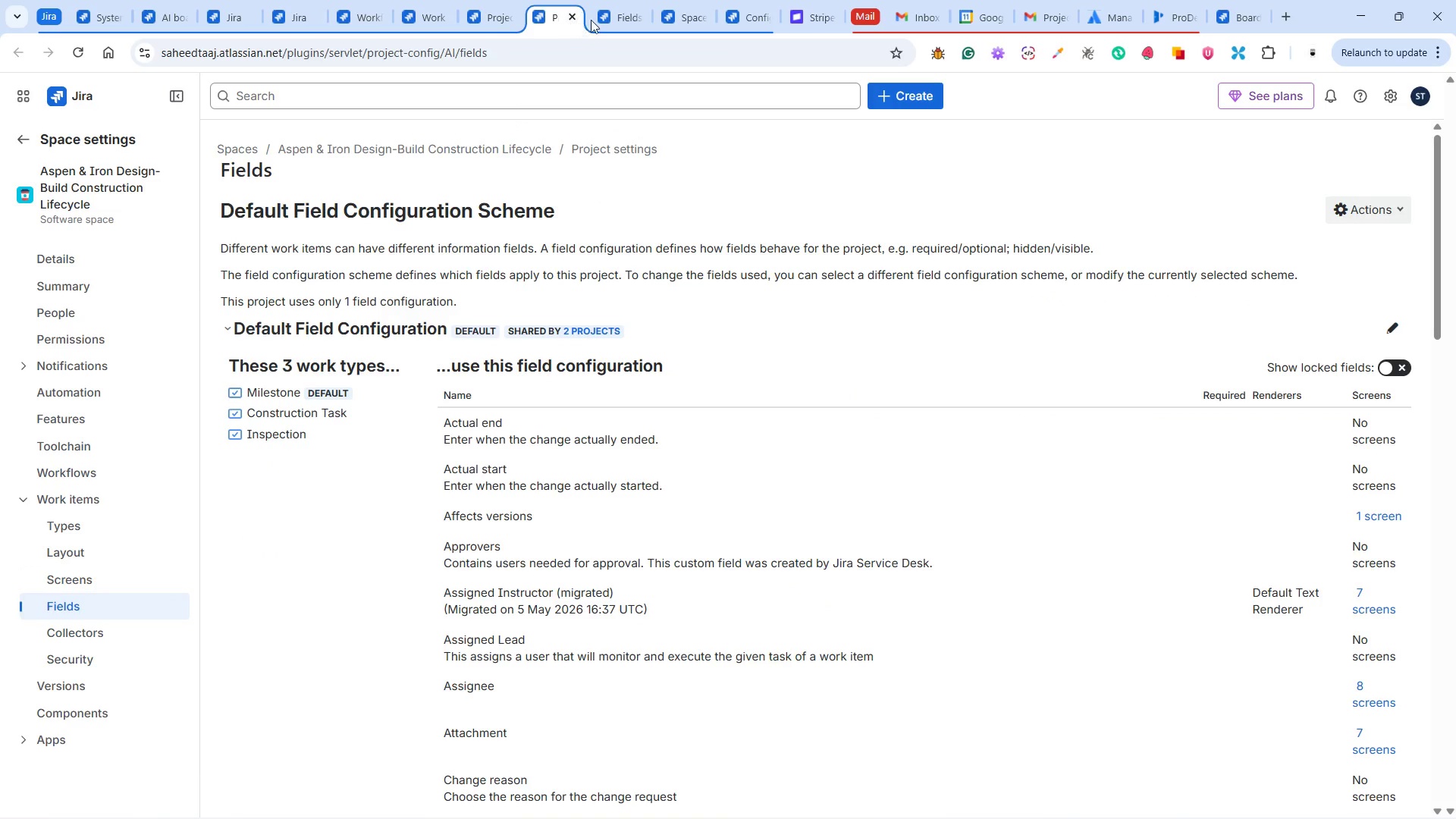 
left_click([611, 14])
 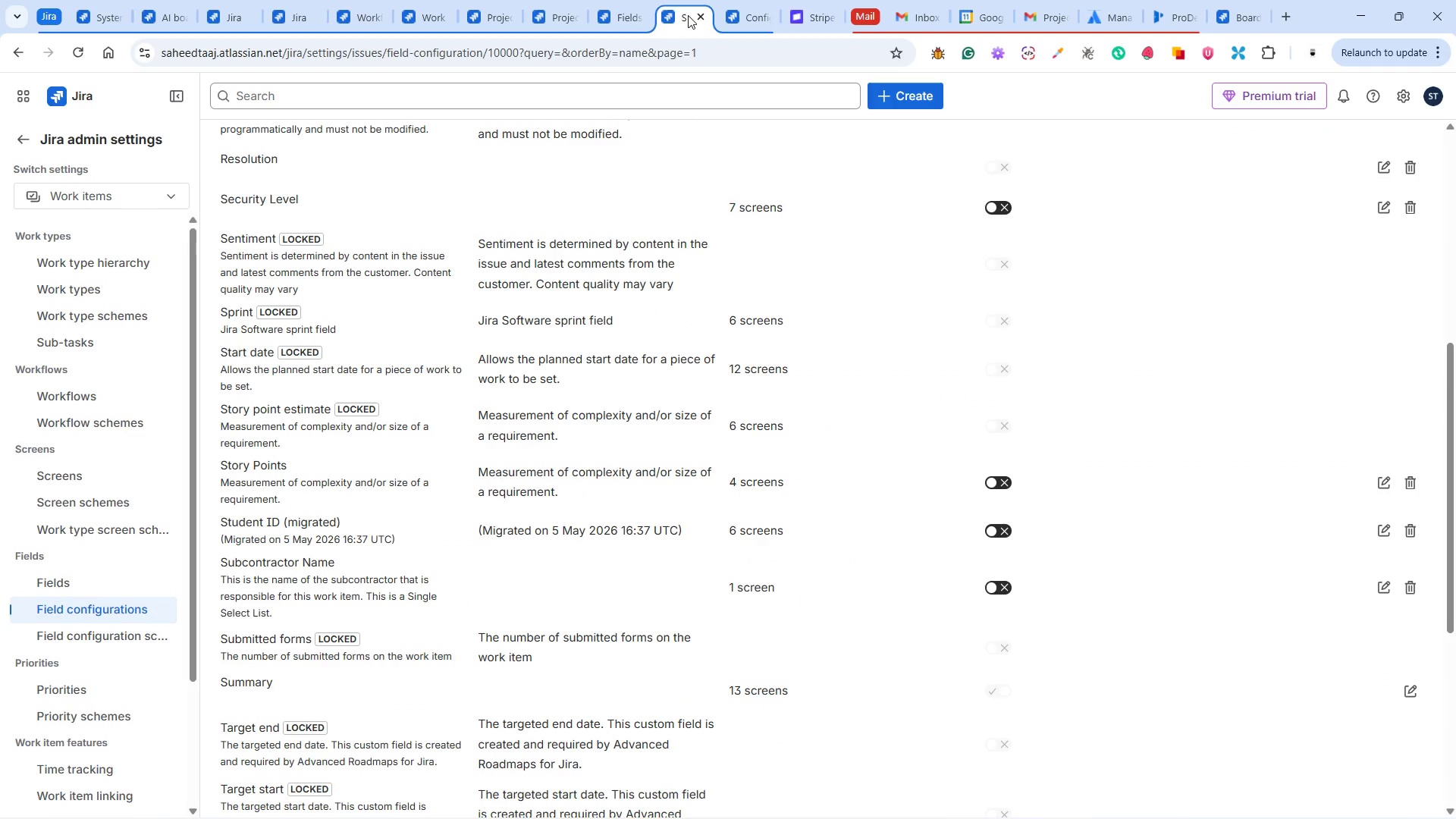 
wait(5.33)
 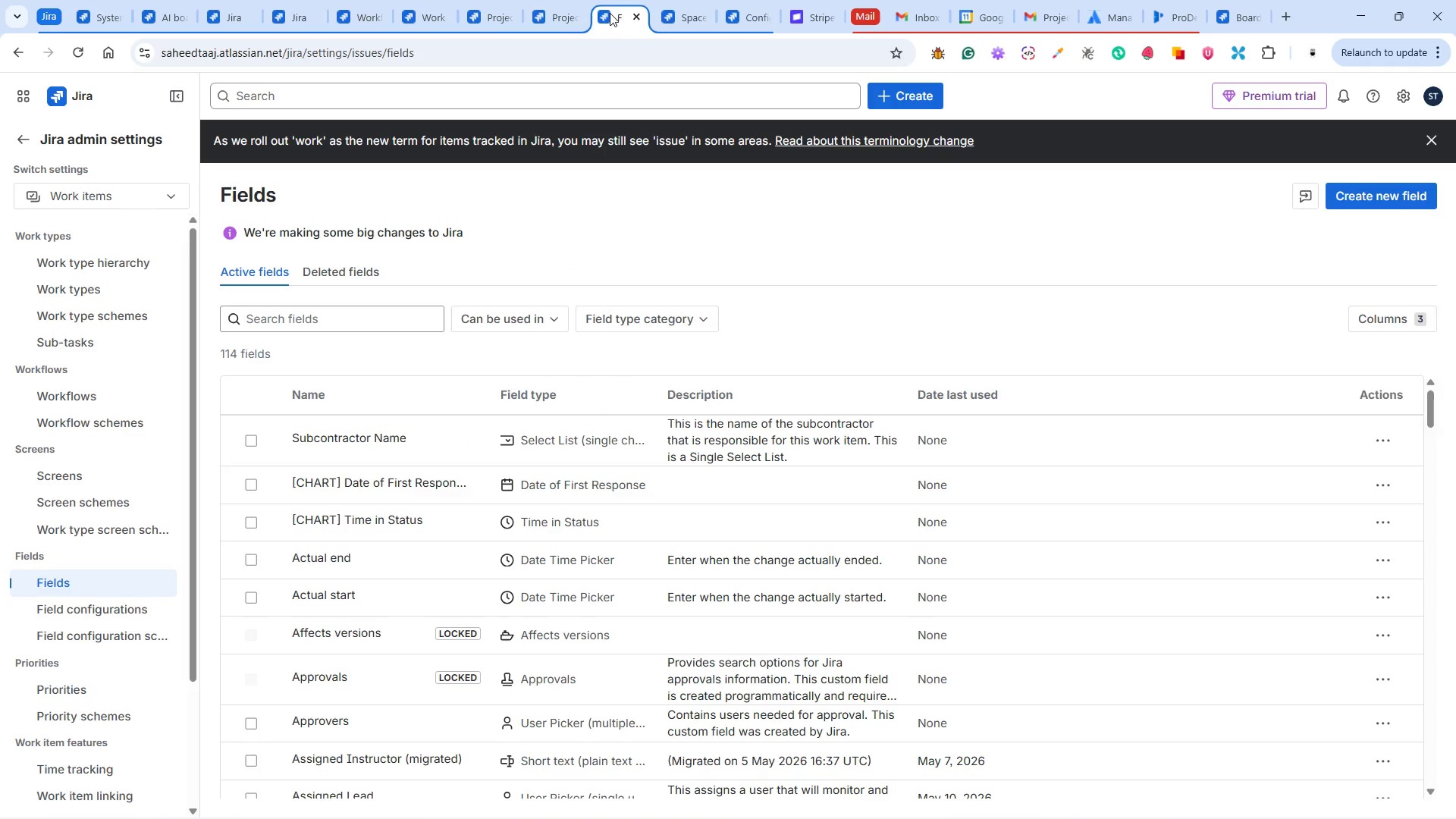 
left_click([738, 16])
 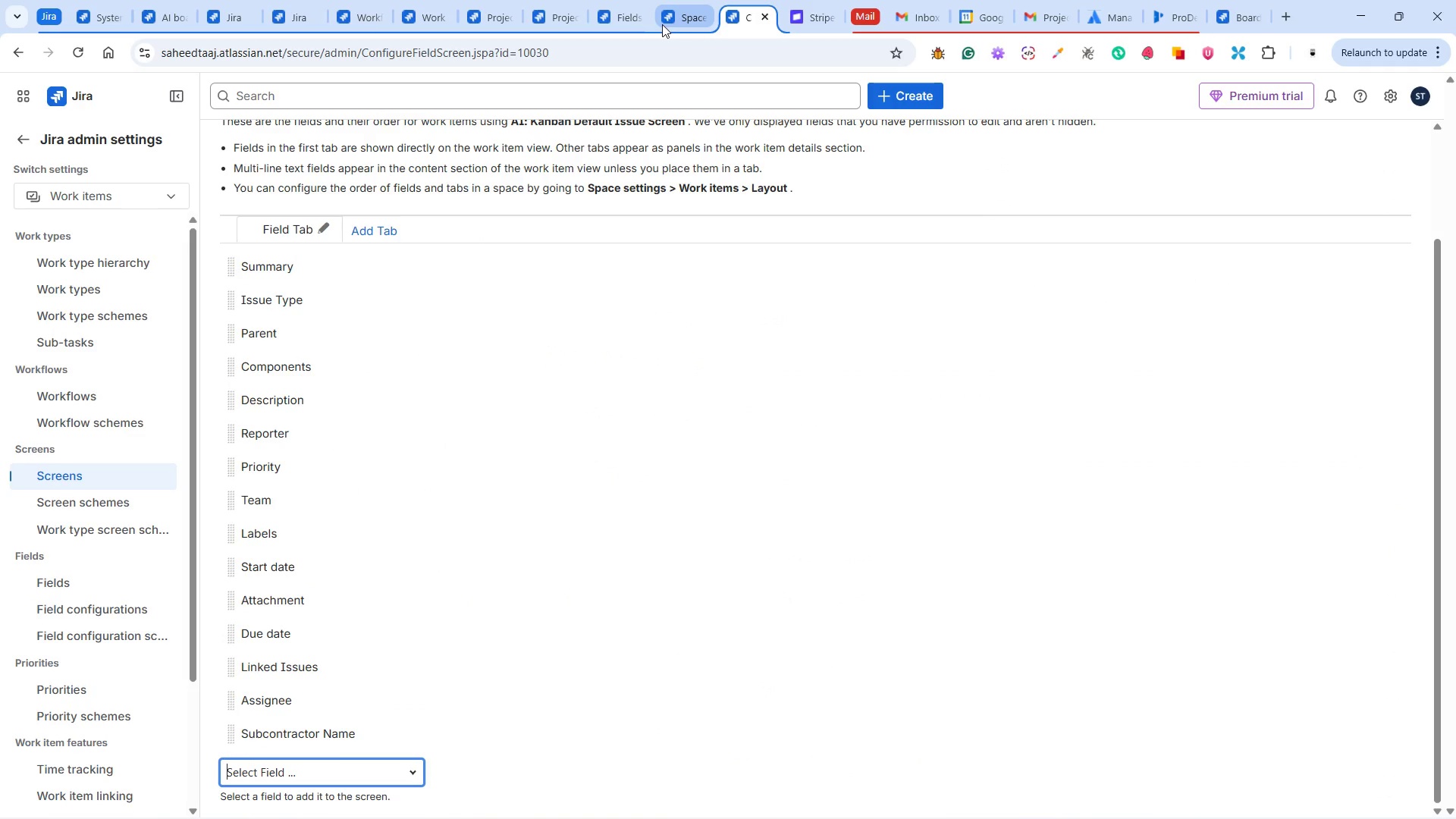 
left_click([668, 19])
 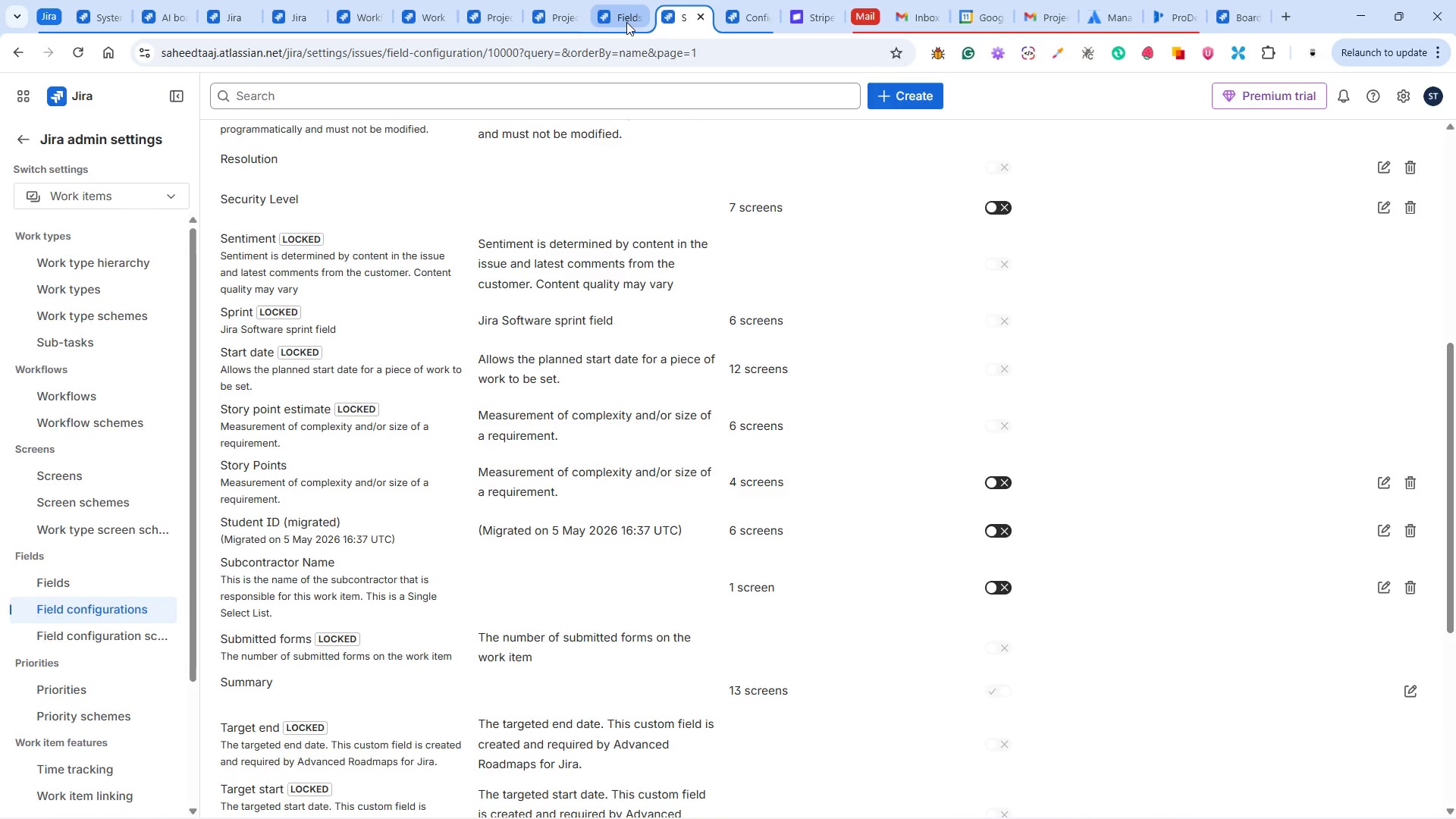 
left_click([617, 16])
 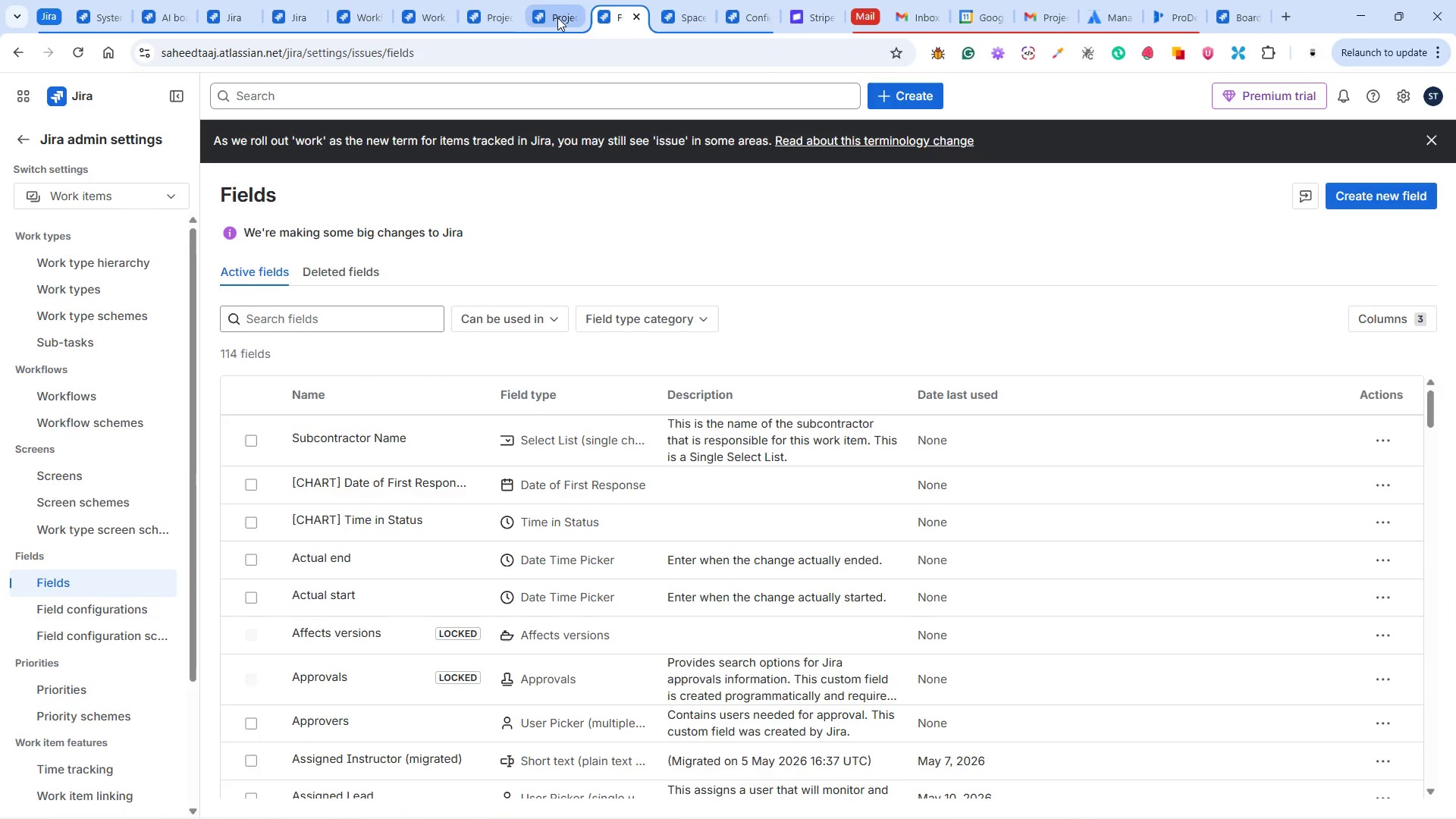 
left_click([557, 17])
 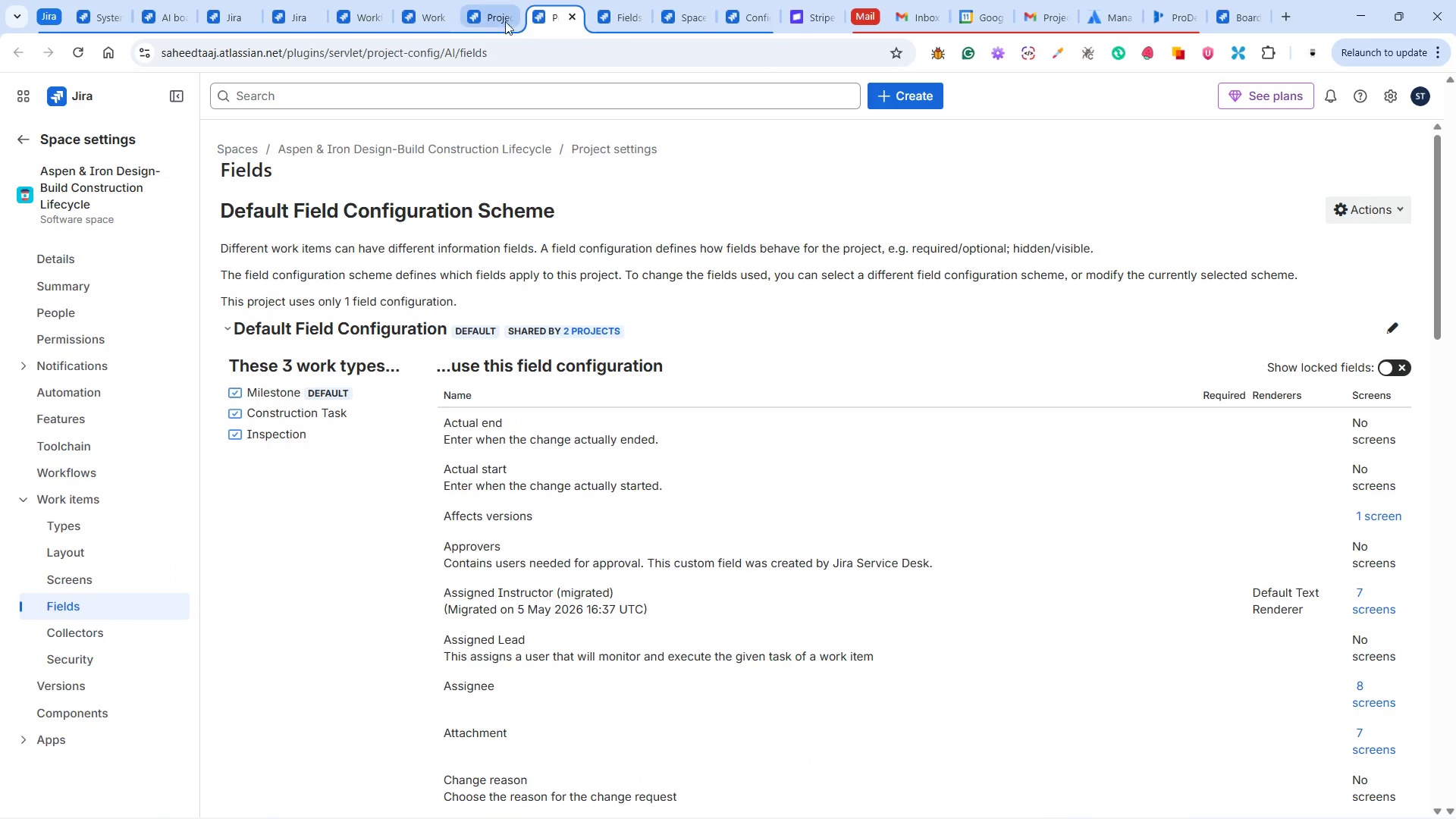 
left_click([492, 15])
 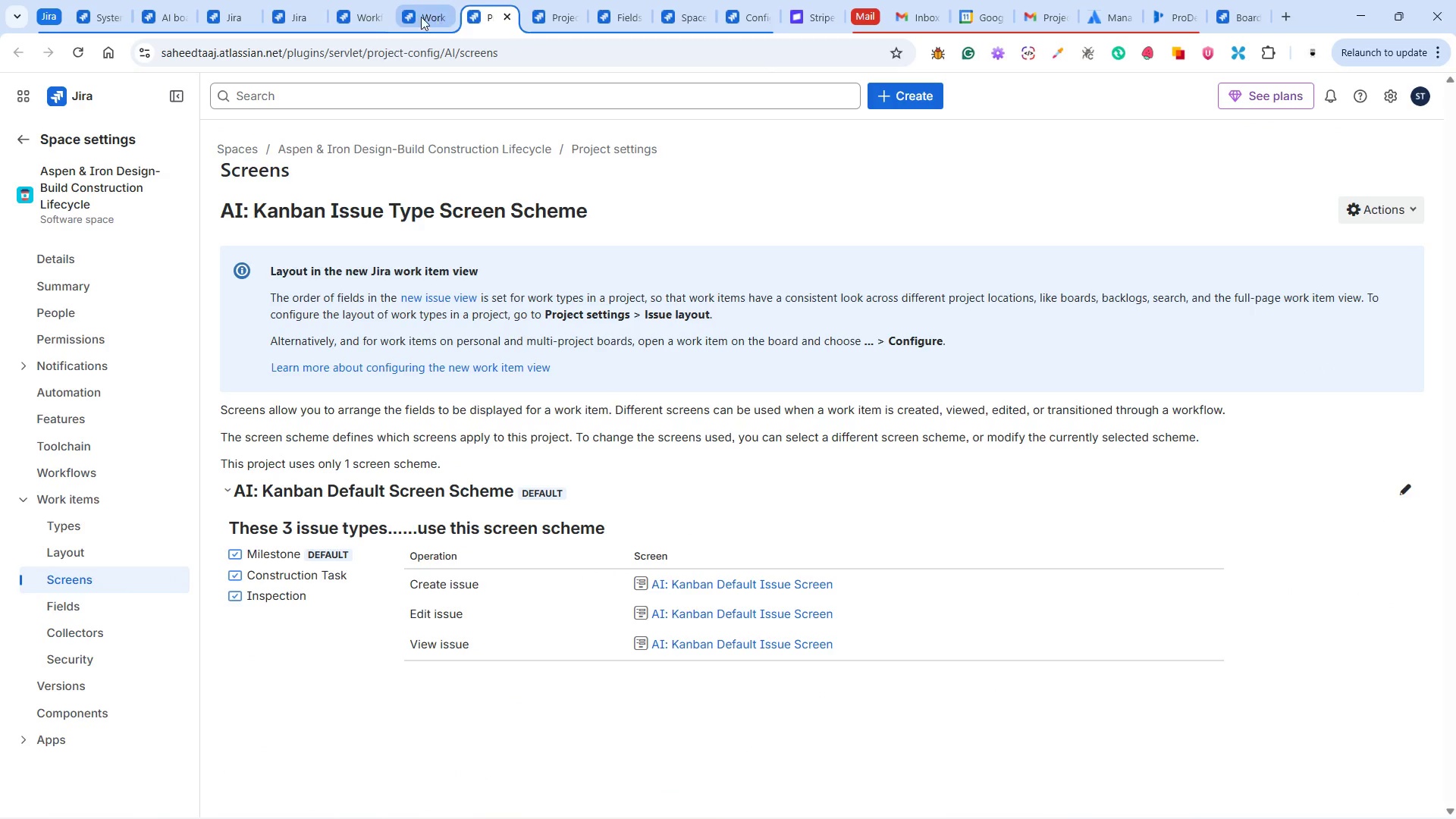 
left_click([418, 17])
 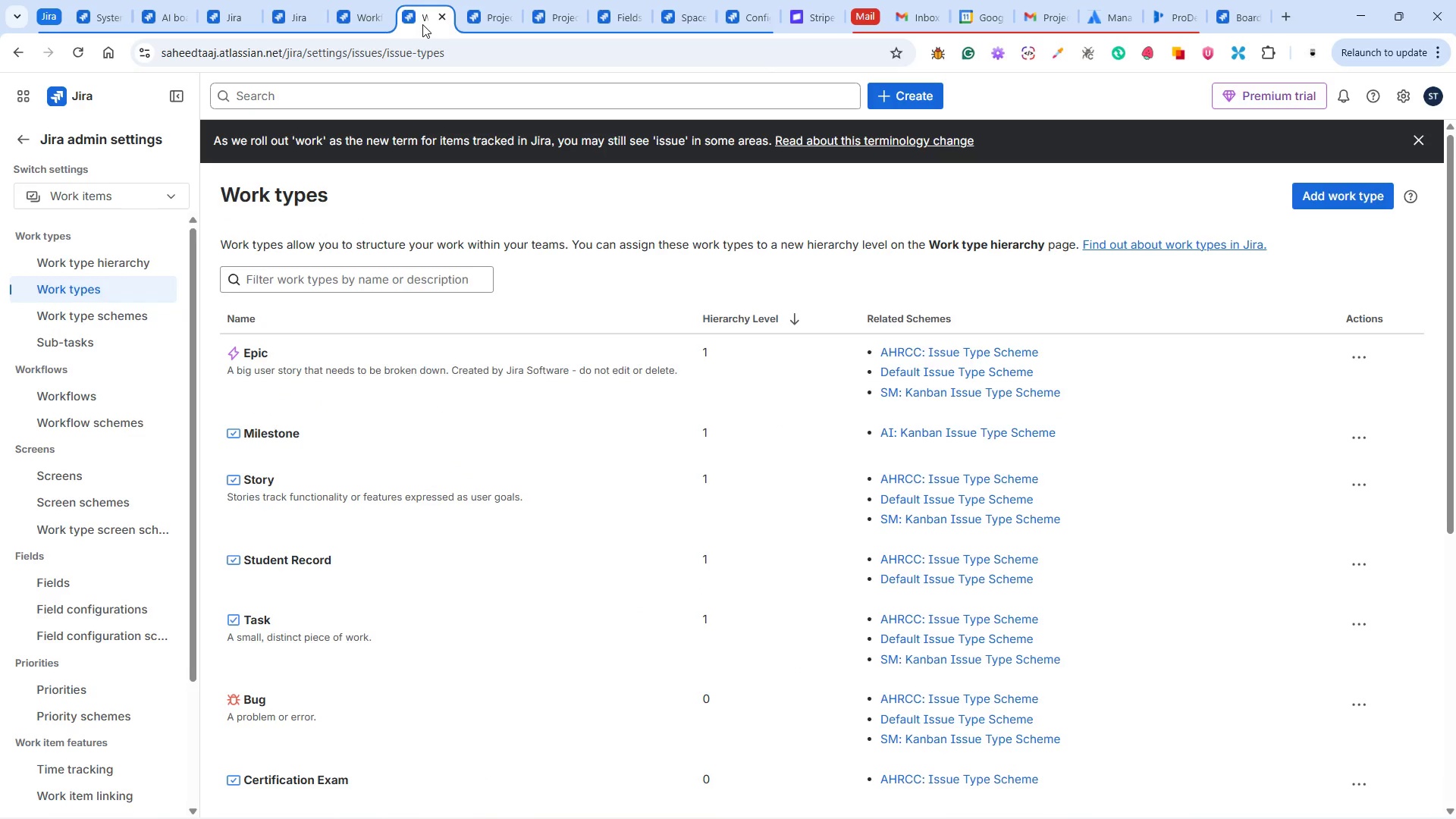 
left_click_drag(start_coordinate=[420, 21], to_coordinate=[559, 16])
 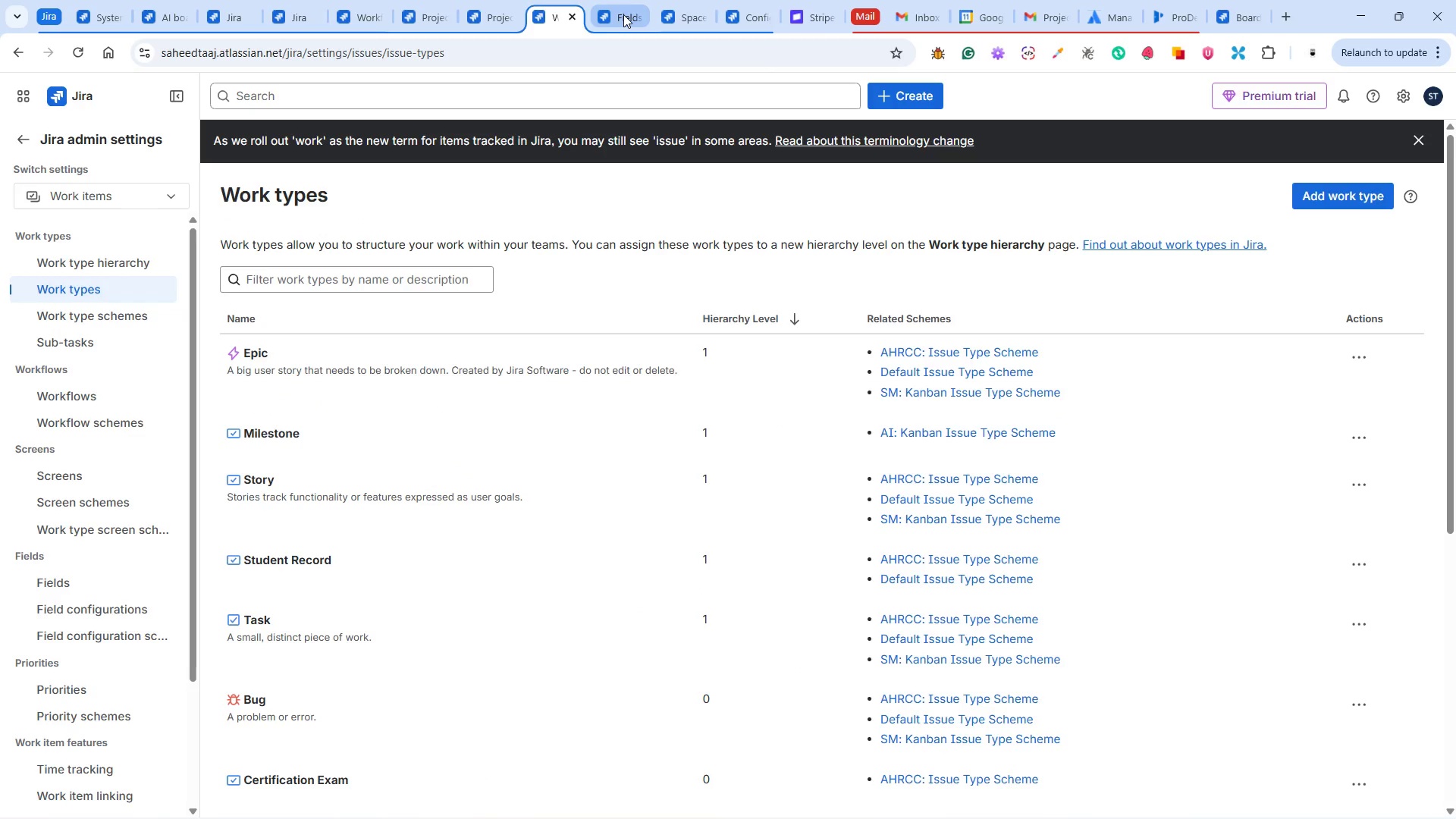 
left_click([623, 14])
 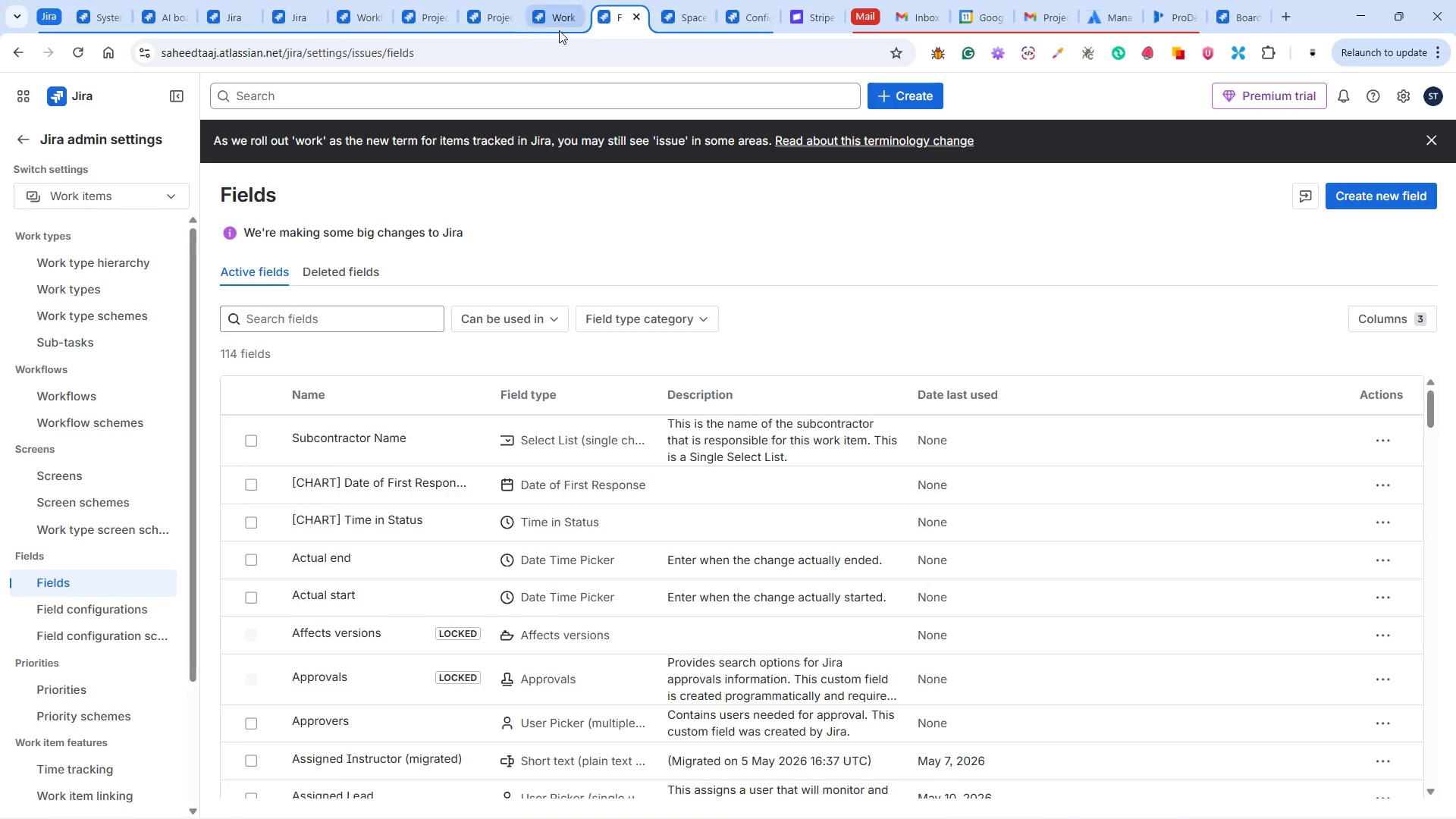 
left_click([562, 20])
 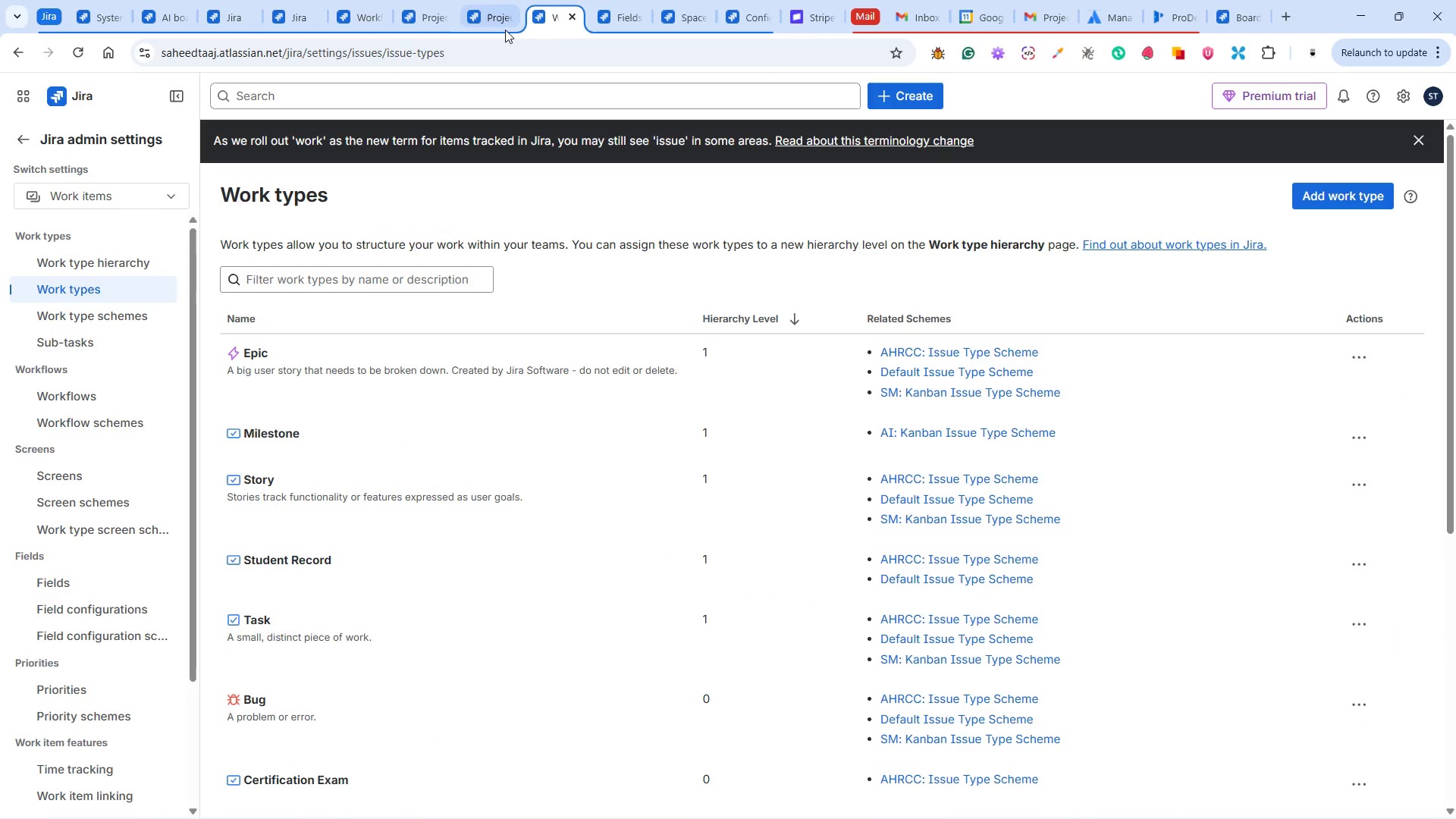 
left_click([493, 22])
 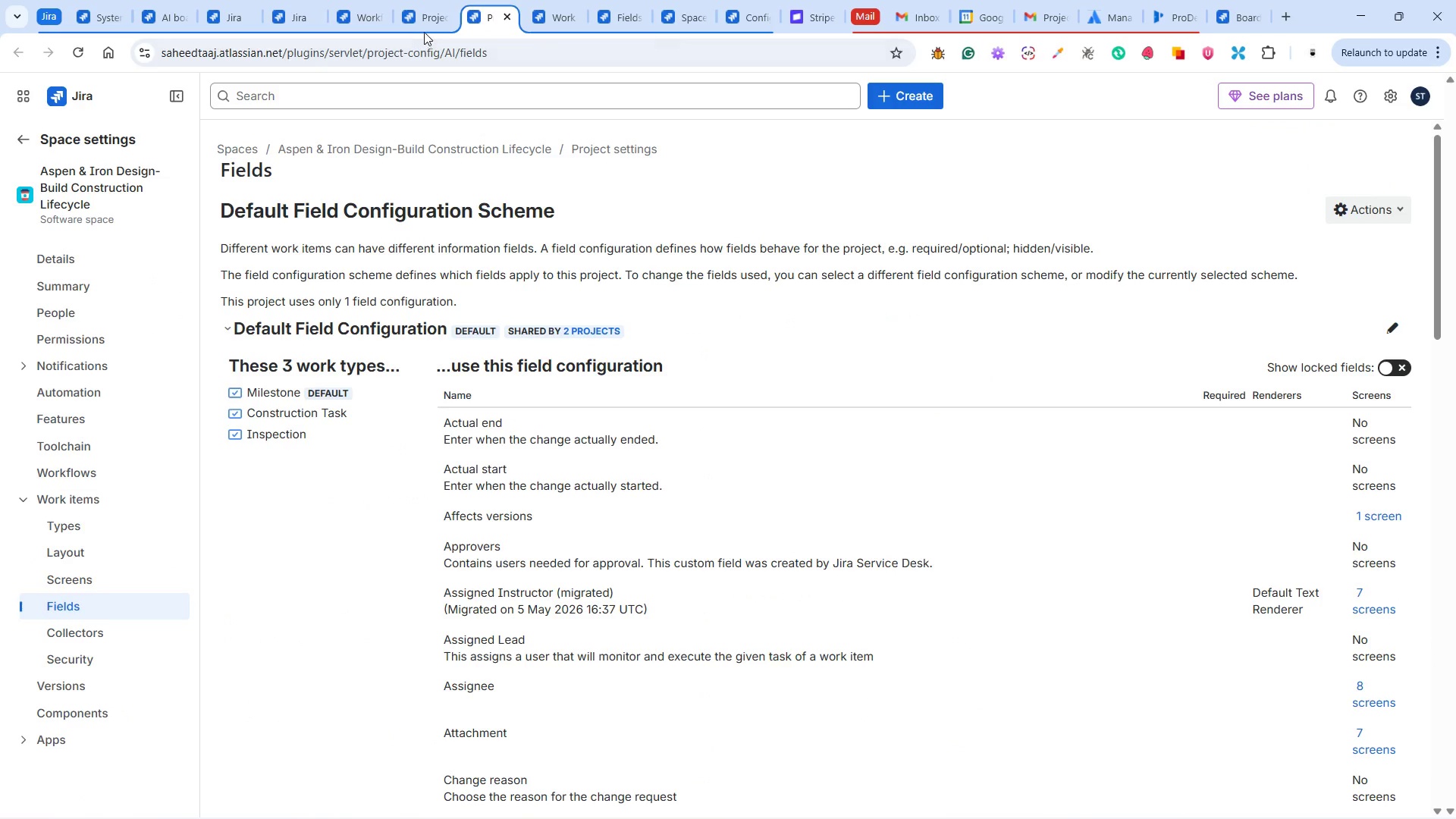 
double_click([423, 23])
 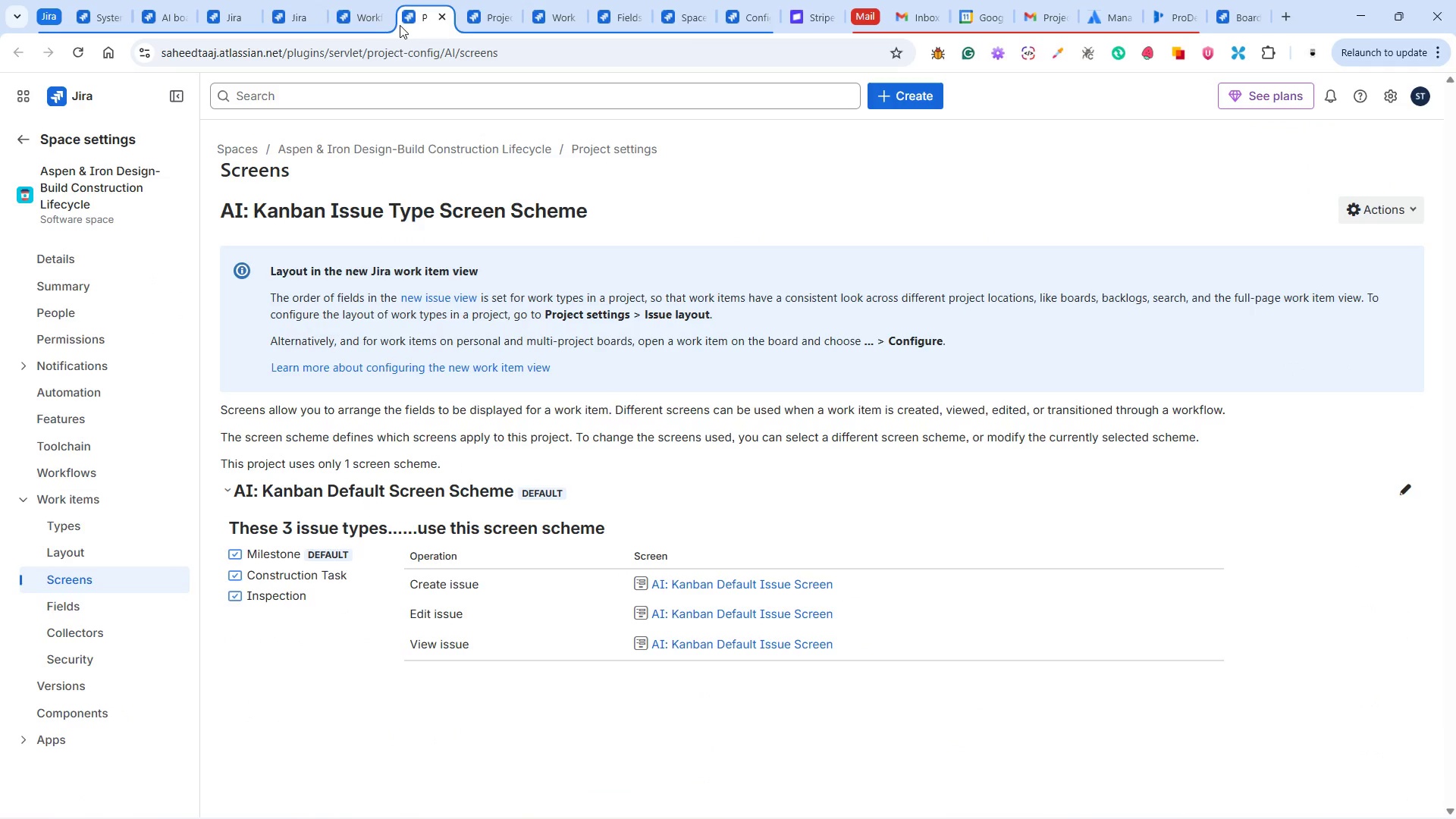 
left_click([369, 20])
 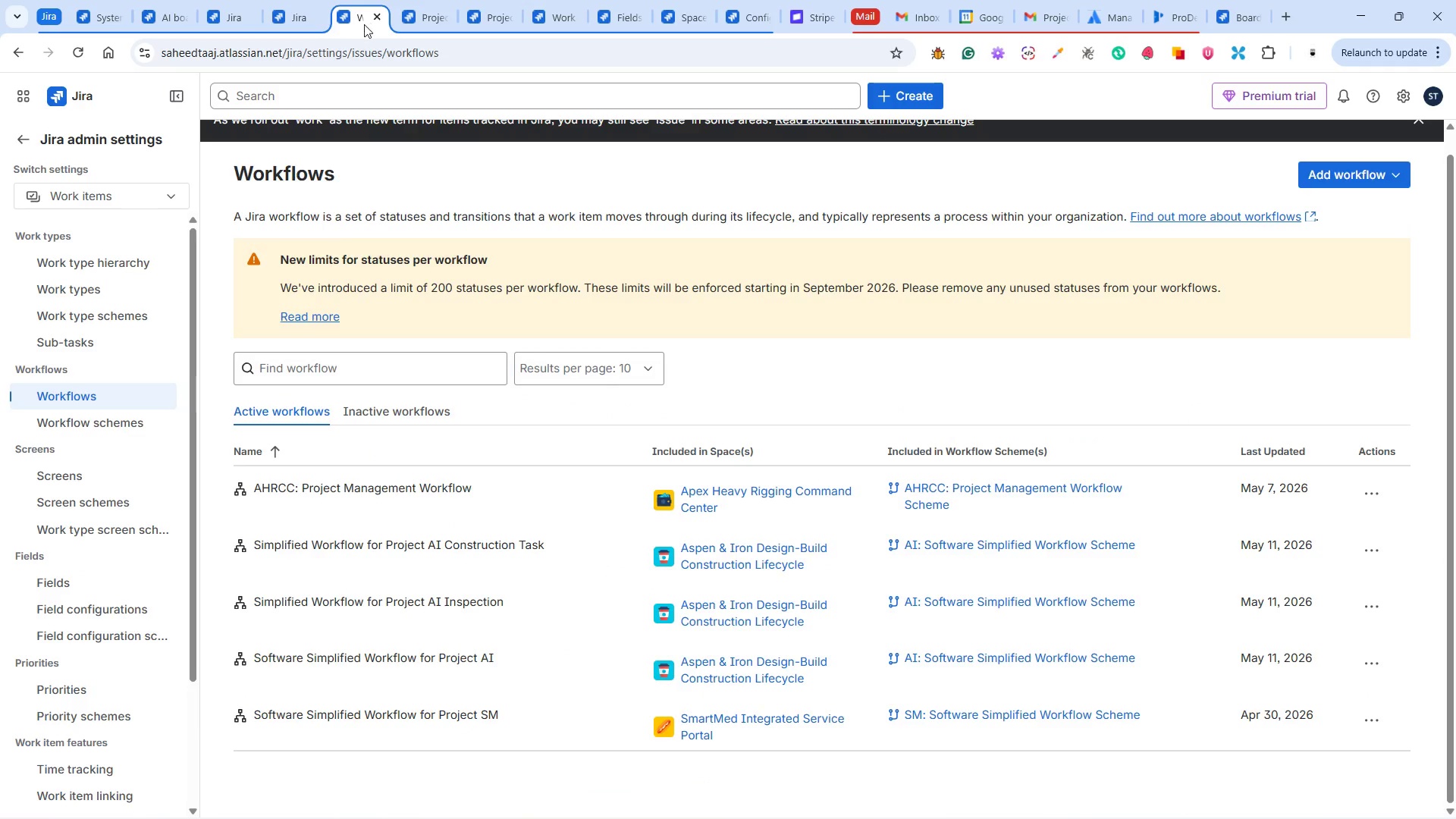 
left_click_drag(start_coordinate=[362, 24], to_coordinate=[488, 20])
 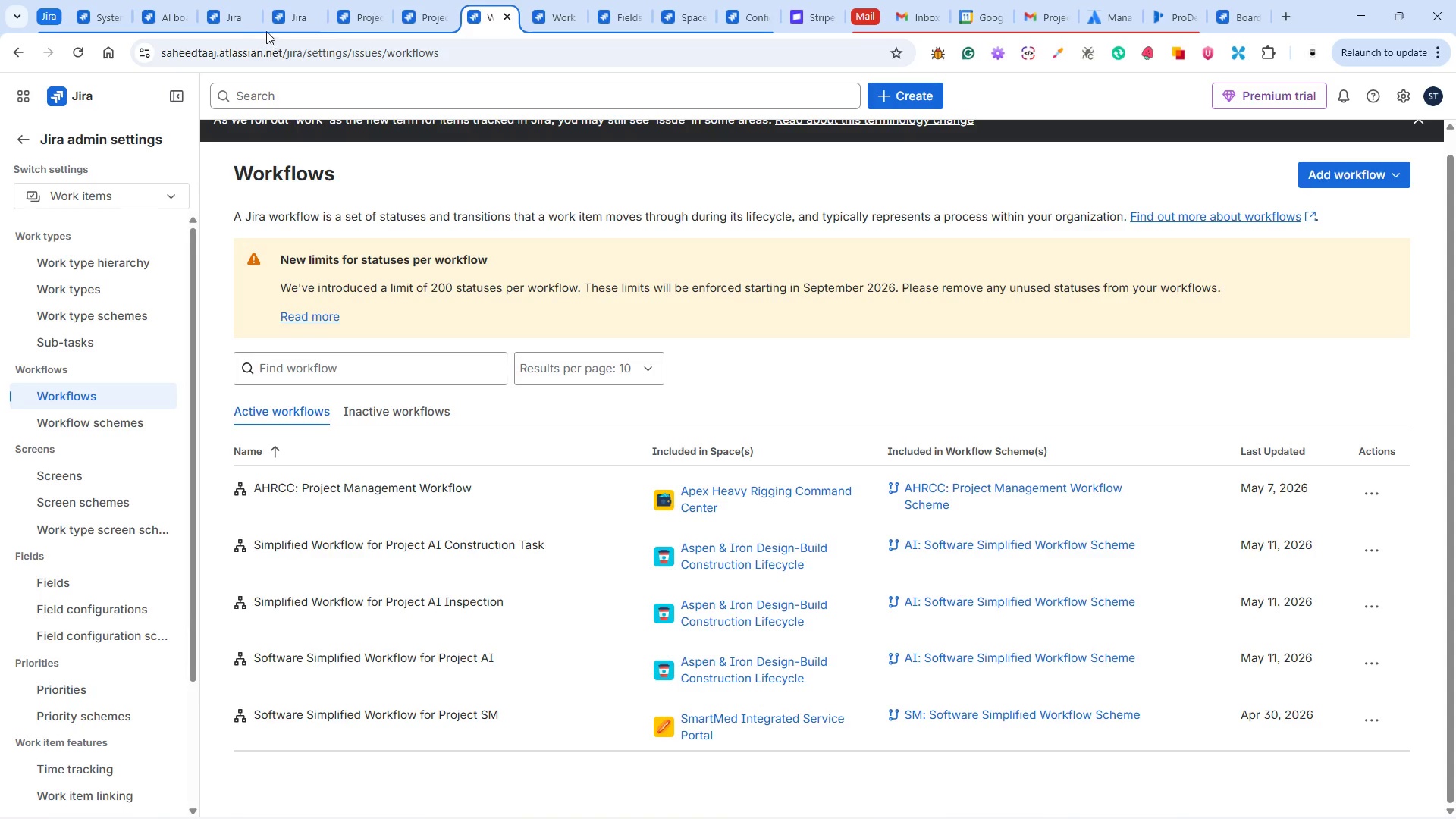 
left_click([228, 17])
 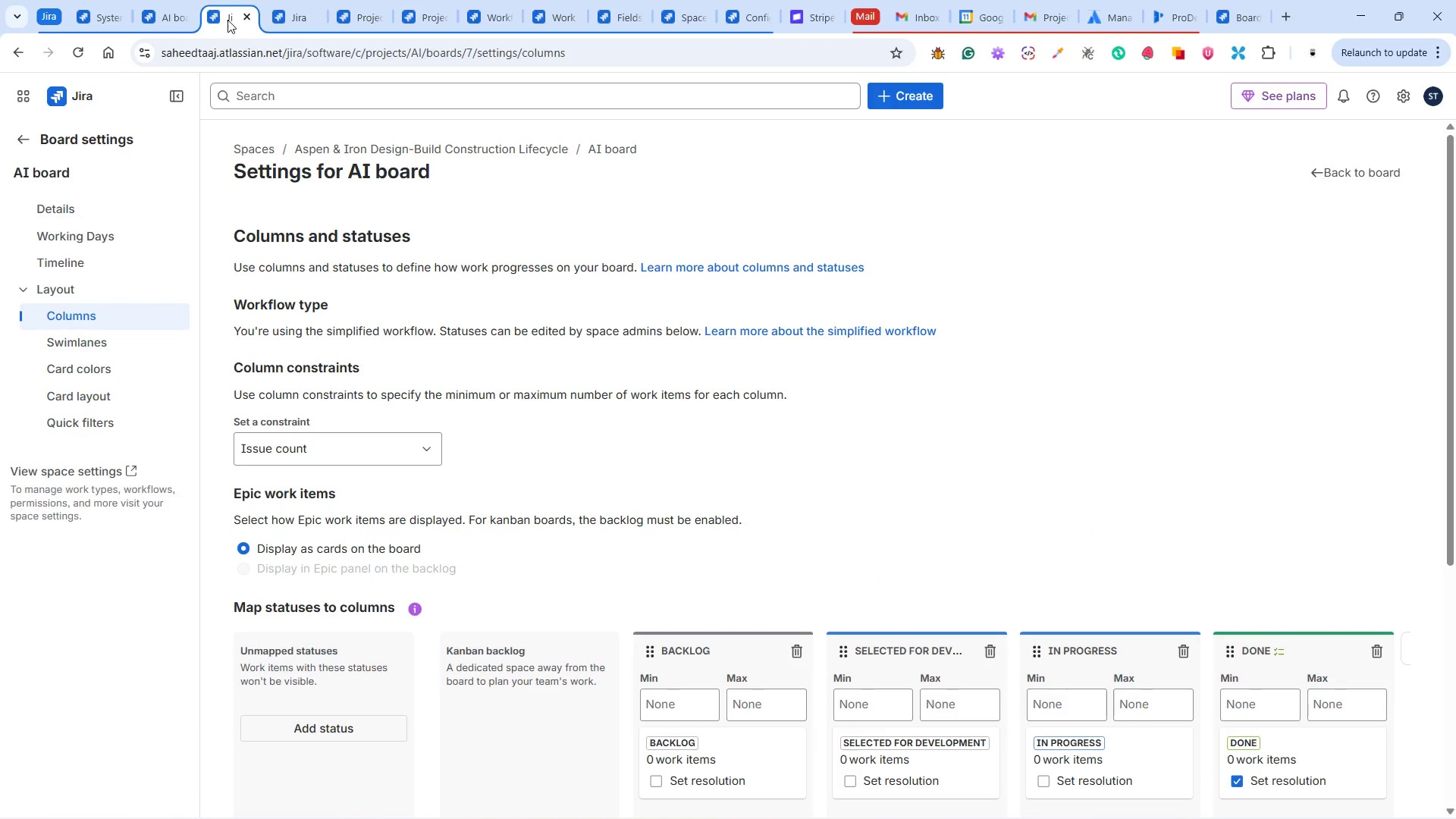 
left_click([278, 17])
 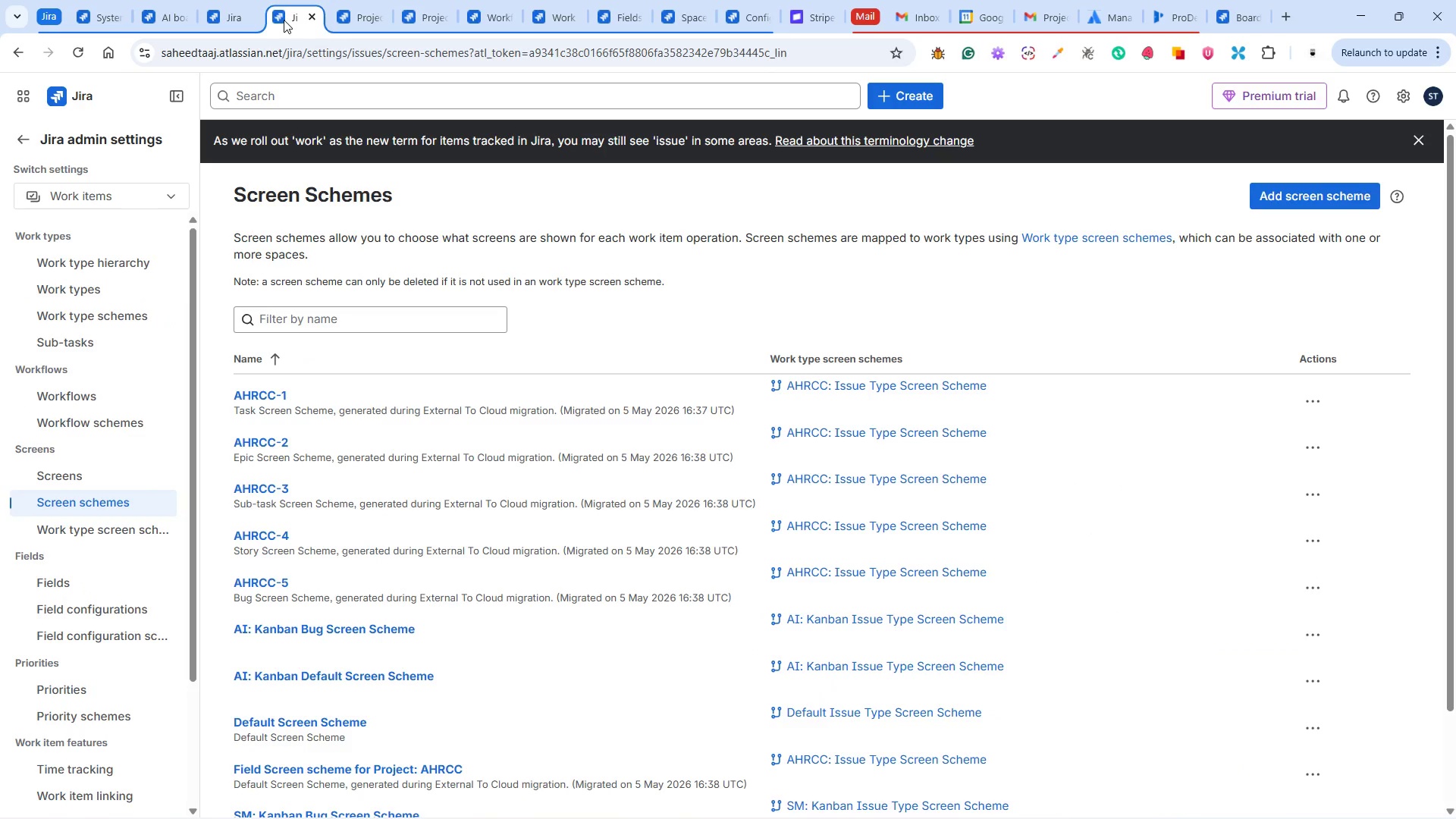 
left_click_drag(start_coordinate=[284, 20], to_coordinate=[419, 14])
 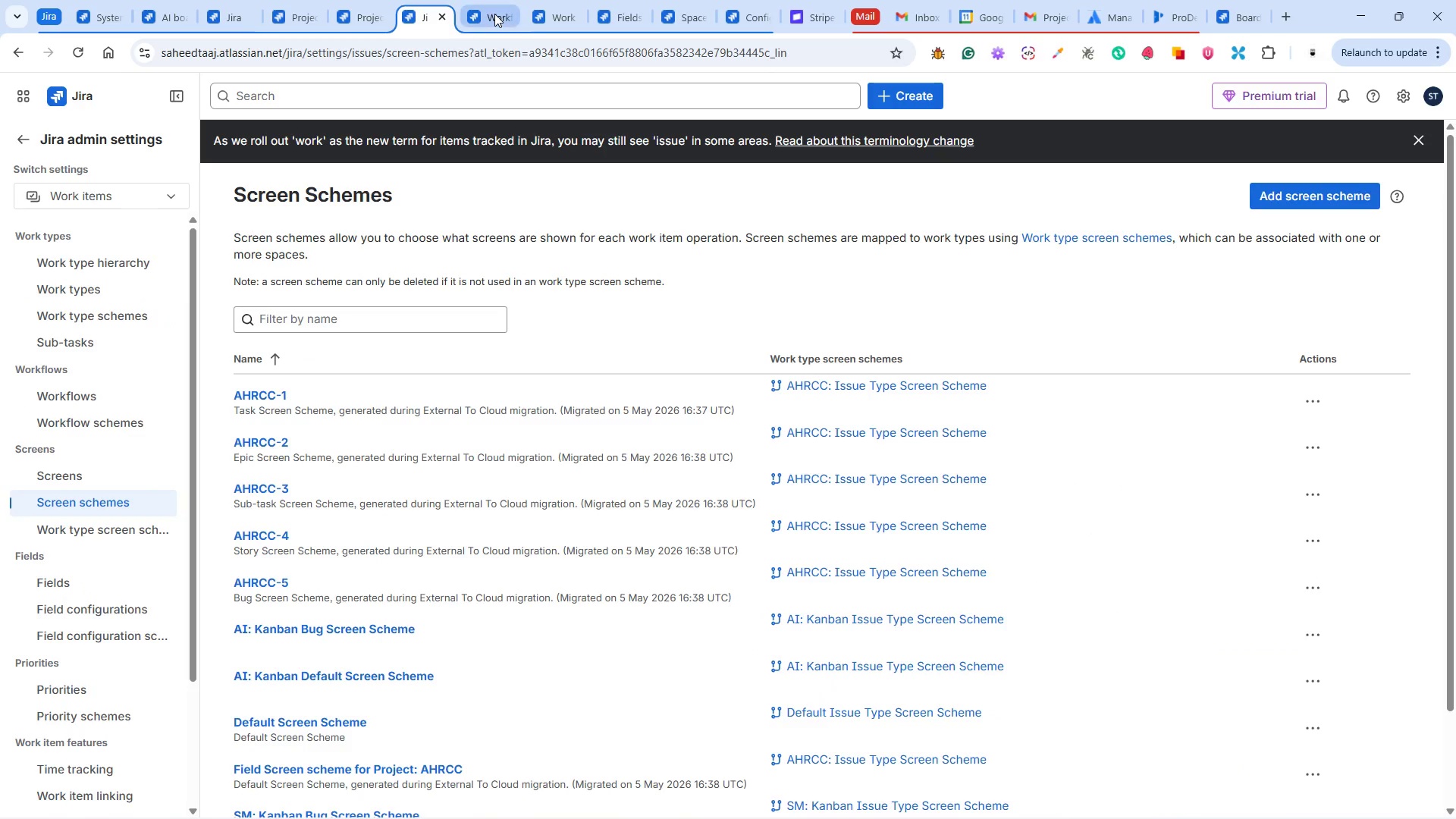 
left_click([494, 14])
 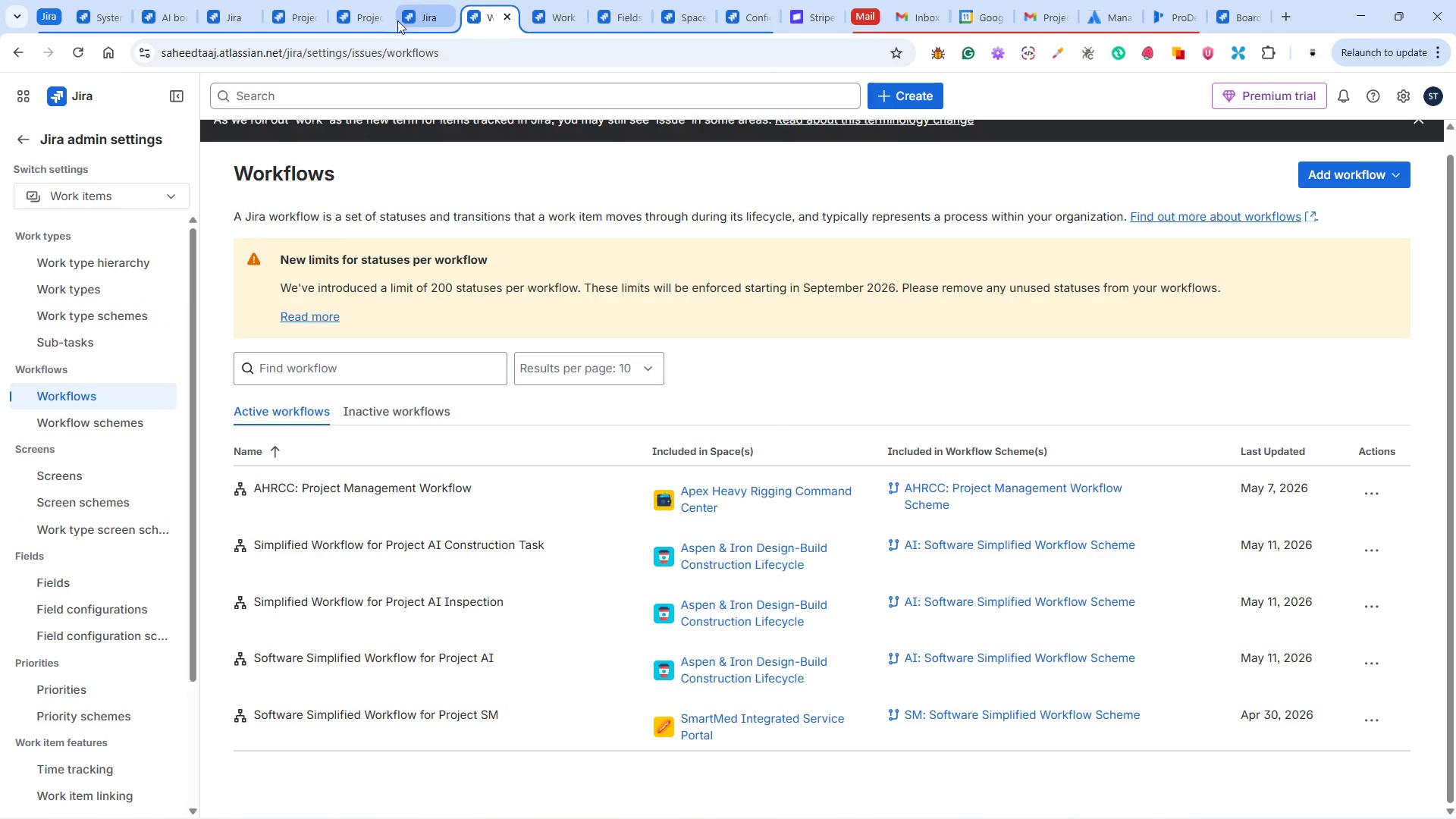 
left_click([402, 13])
 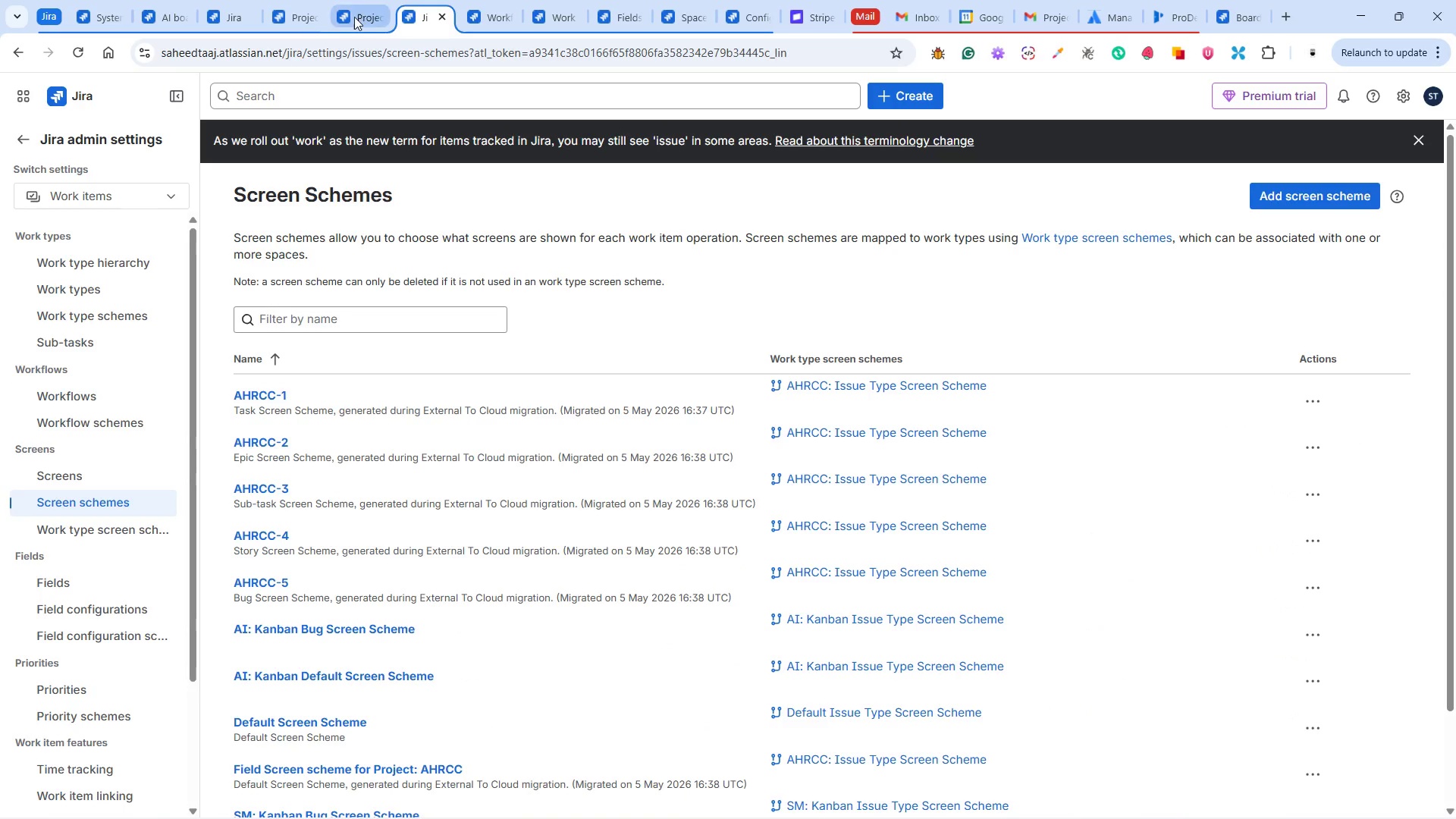 
left_click([353, 17])
 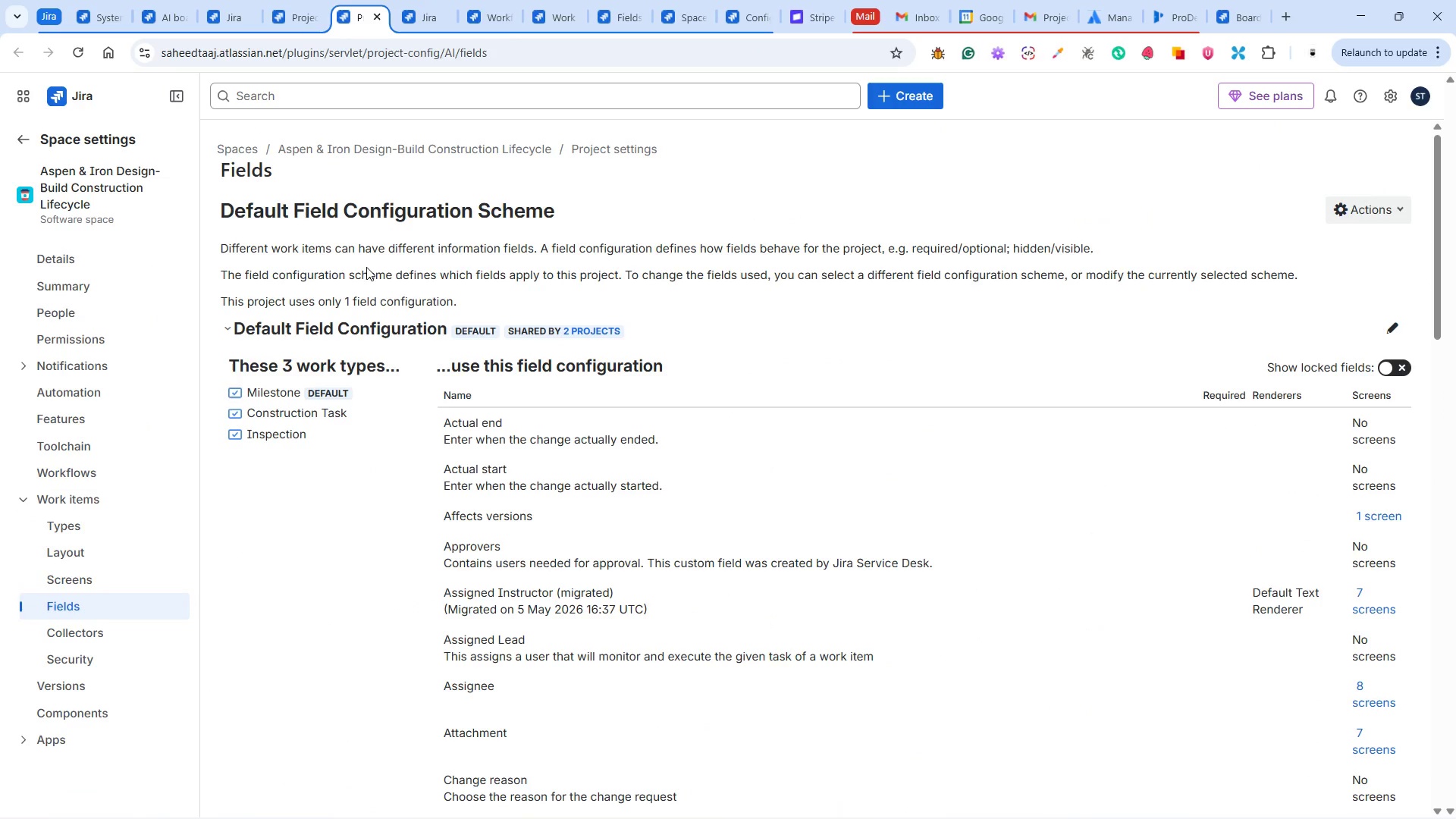 
left_click([291, 21])
 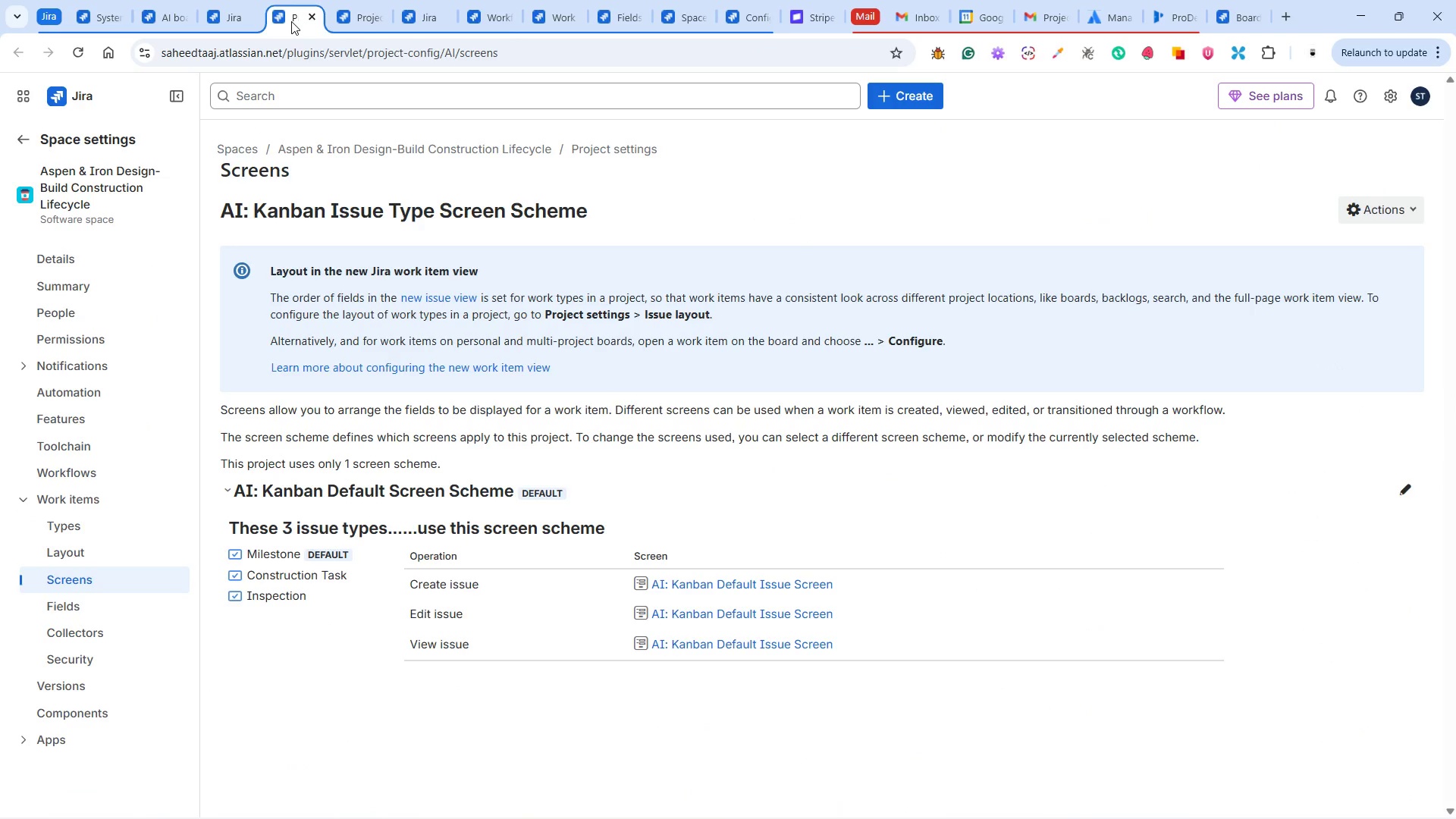 
left_click([354, 16])
 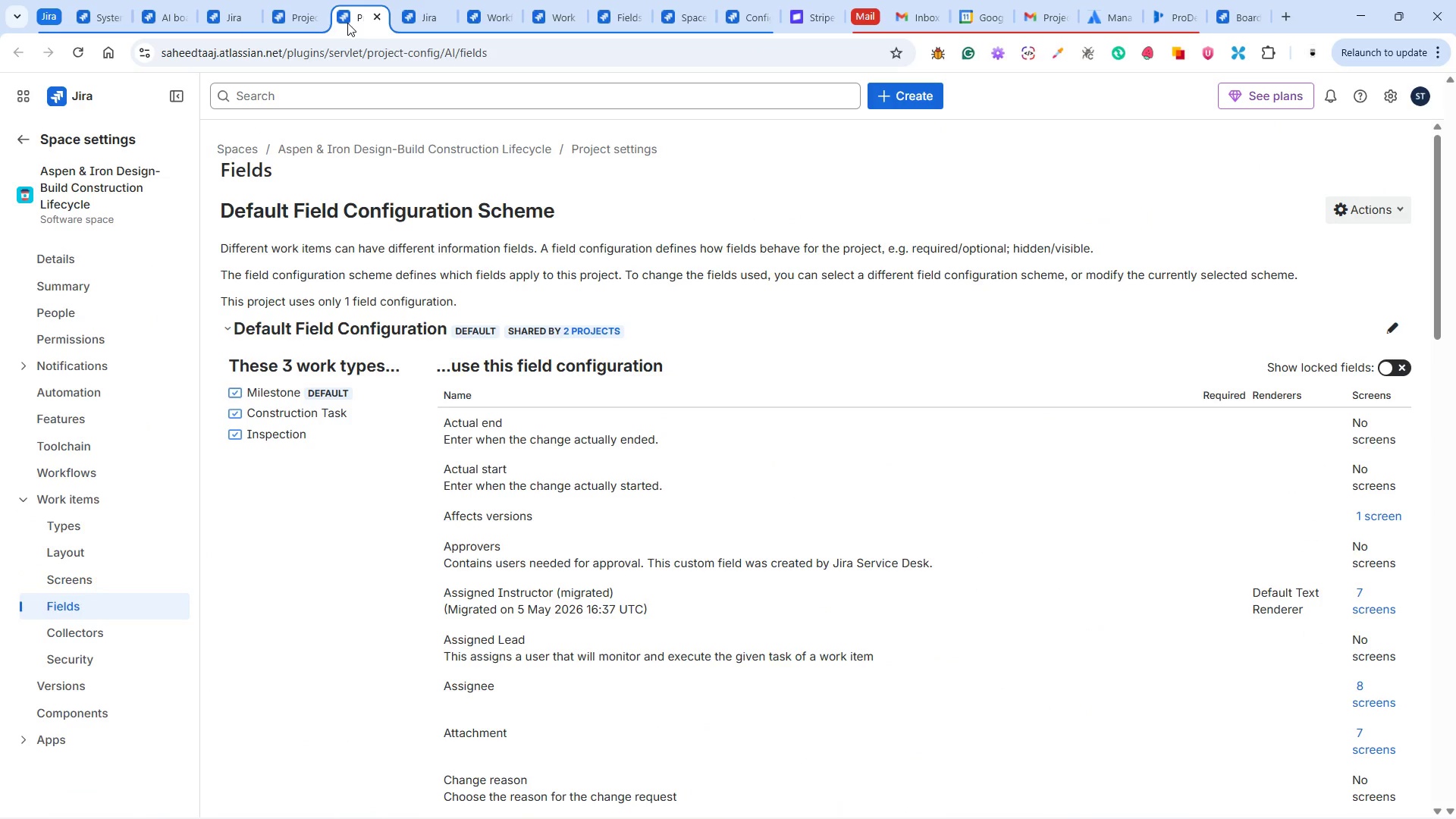 
left_click([295, 20])
 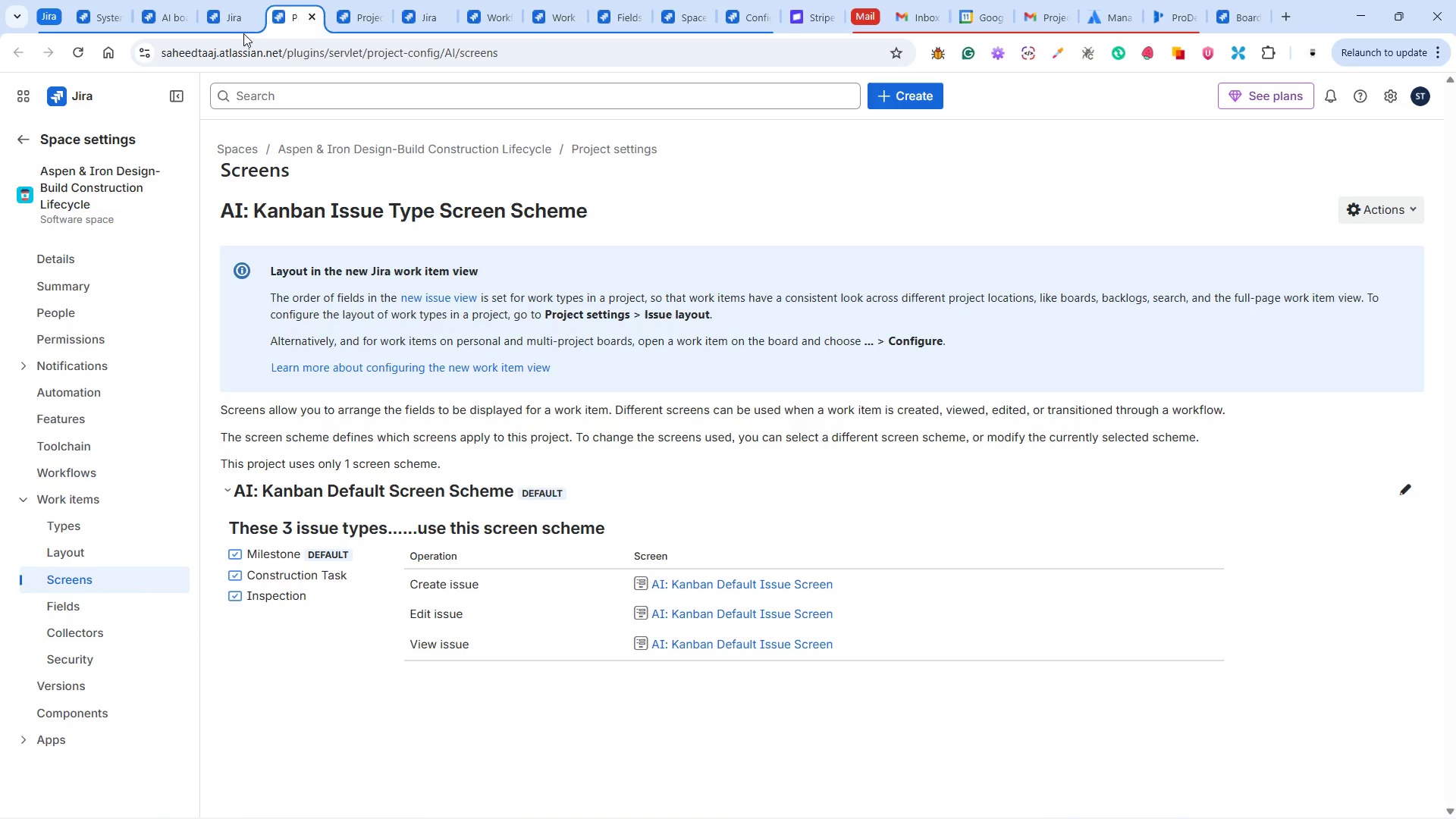 
left_click([236, 16])
 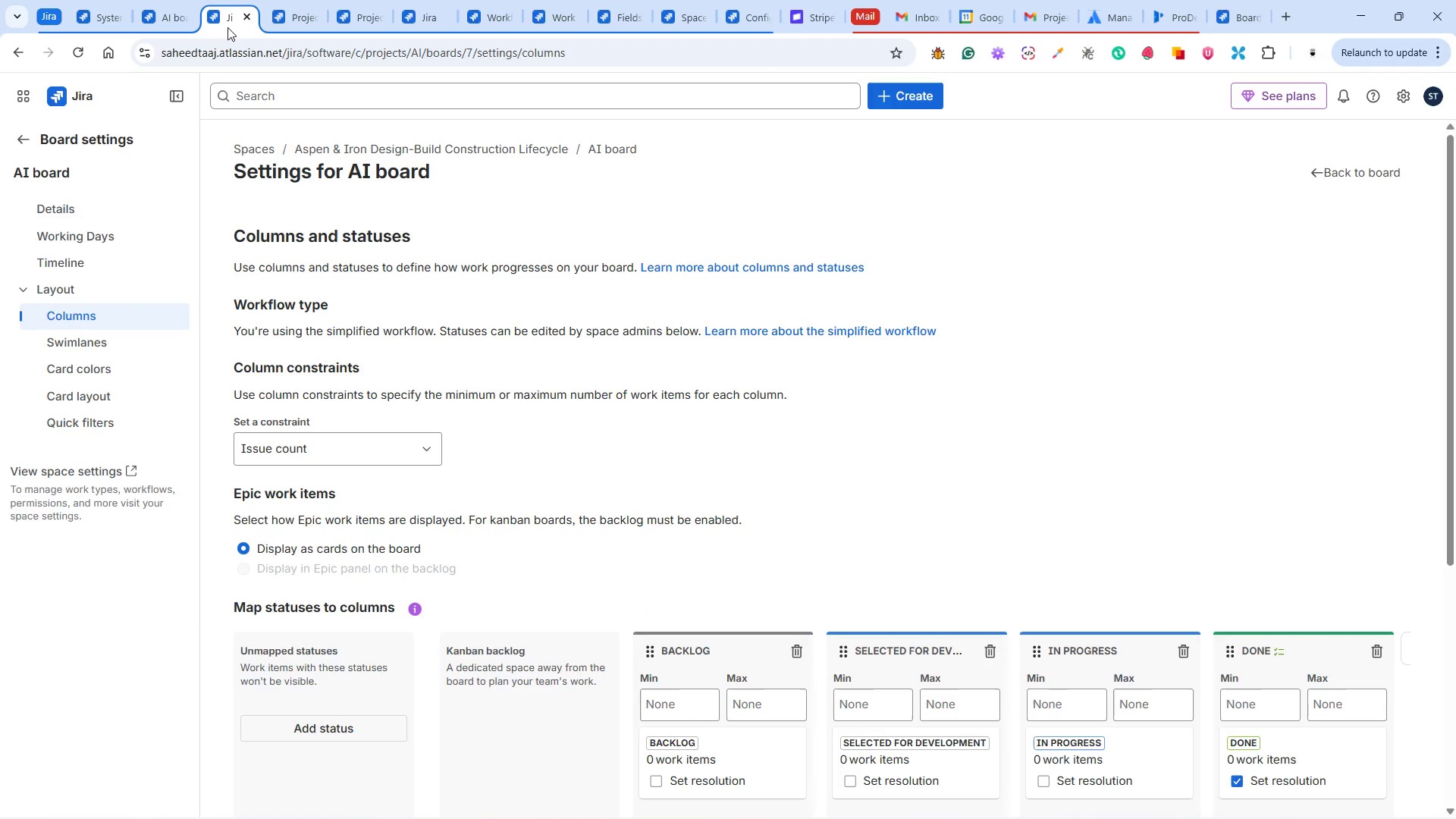 
left_click([170, 16])
 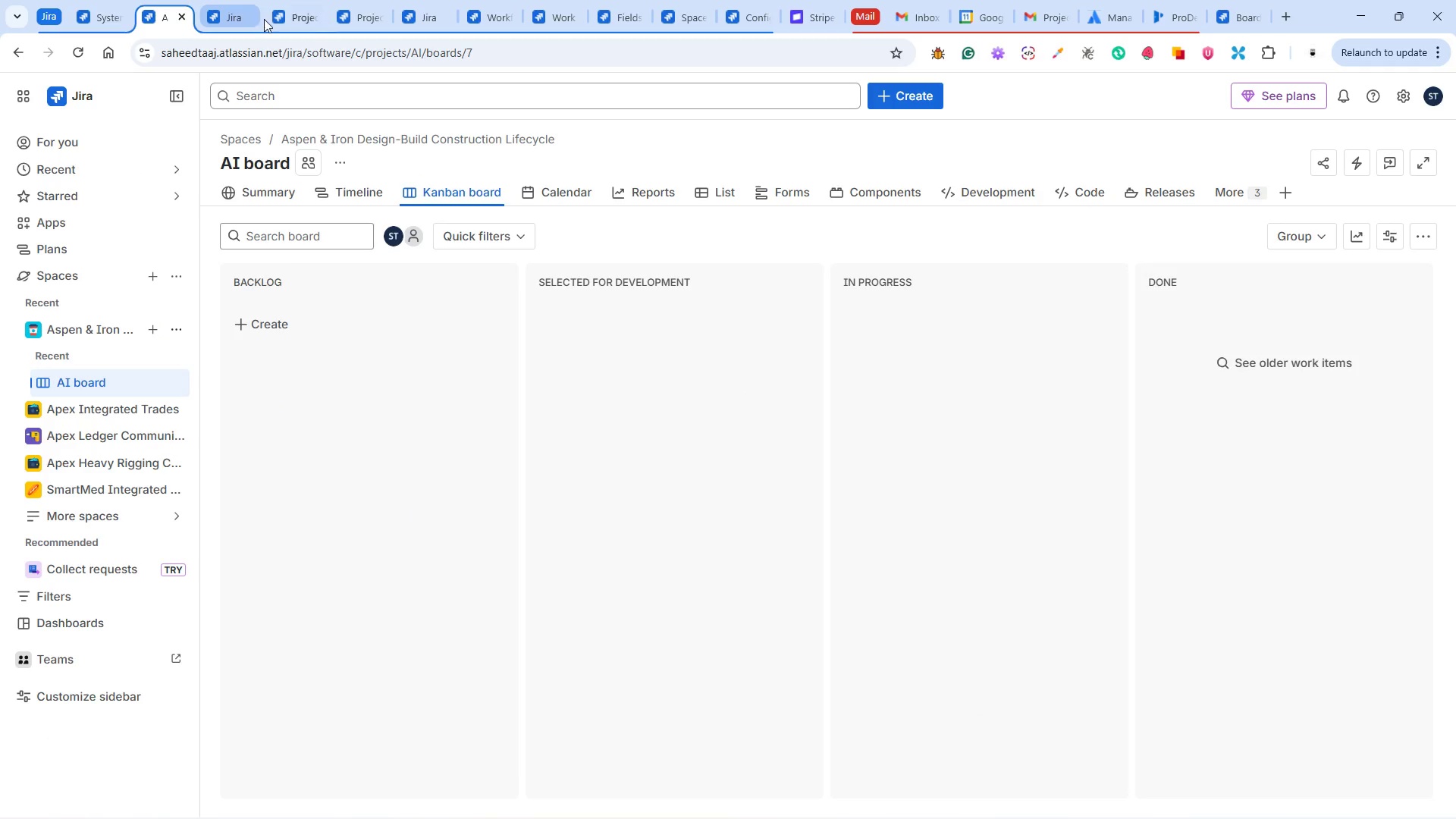 
left_click([293, 17])
 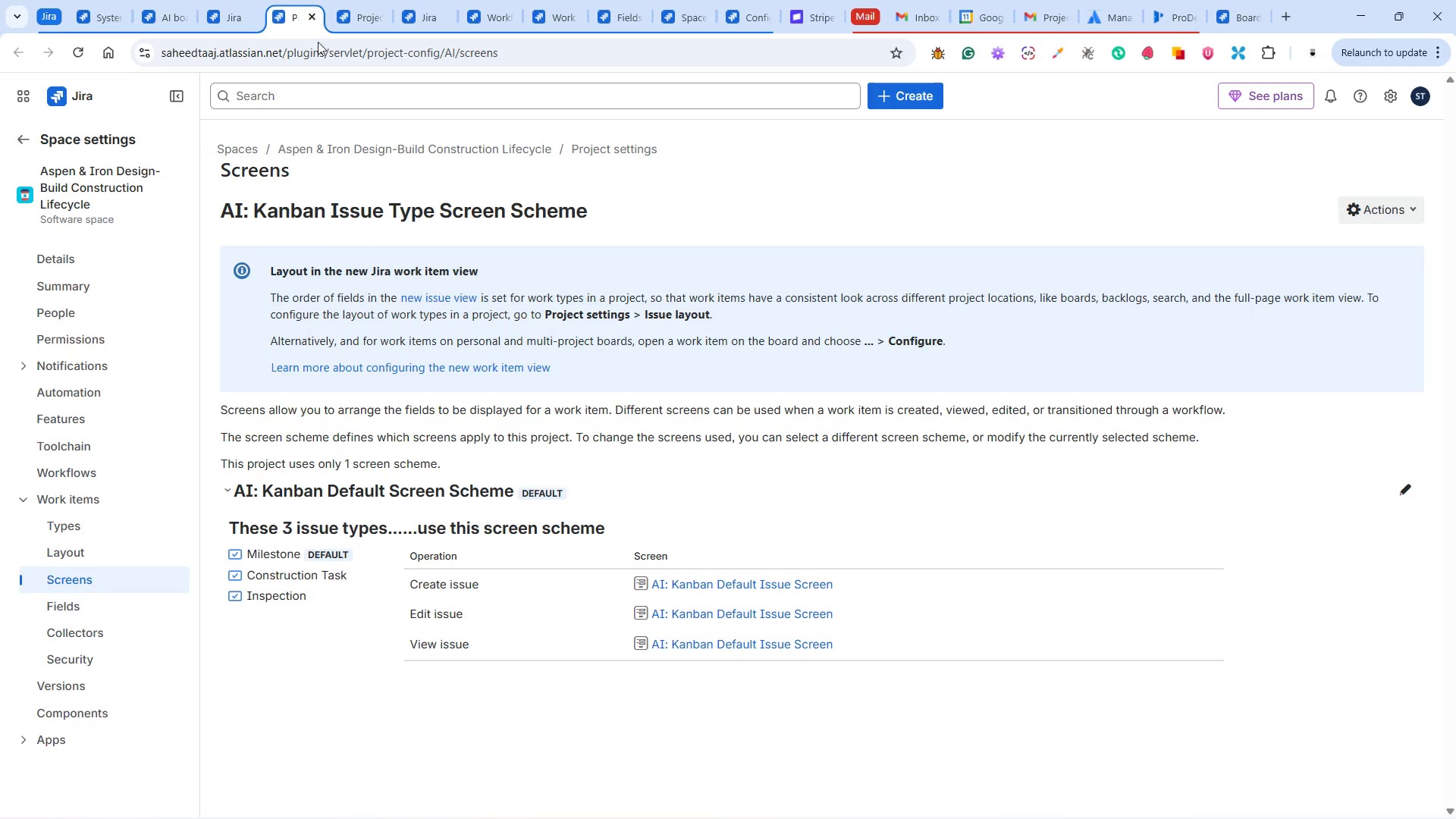 
left_click([356, 19])
 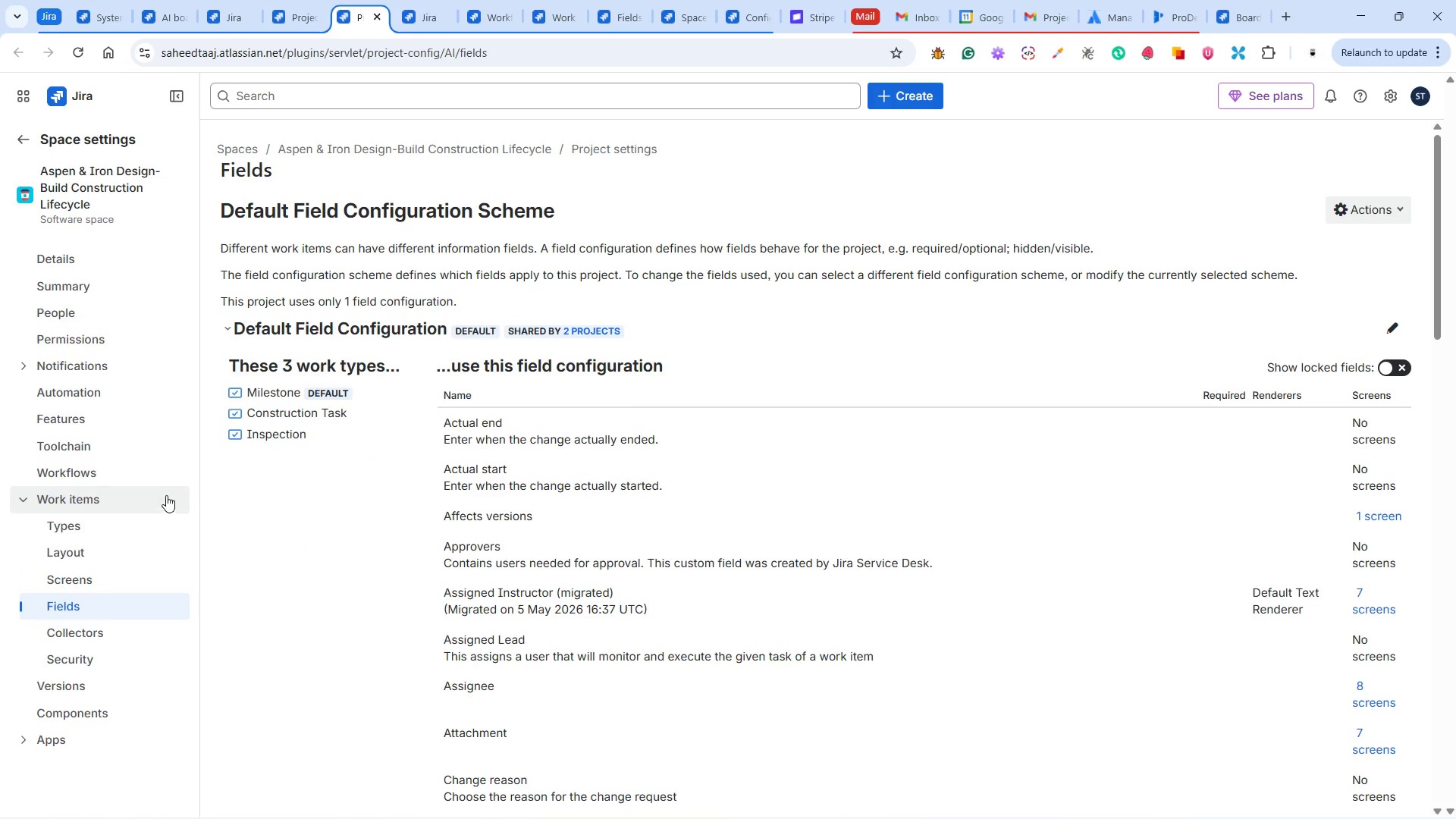 
left_click([80, 519])
 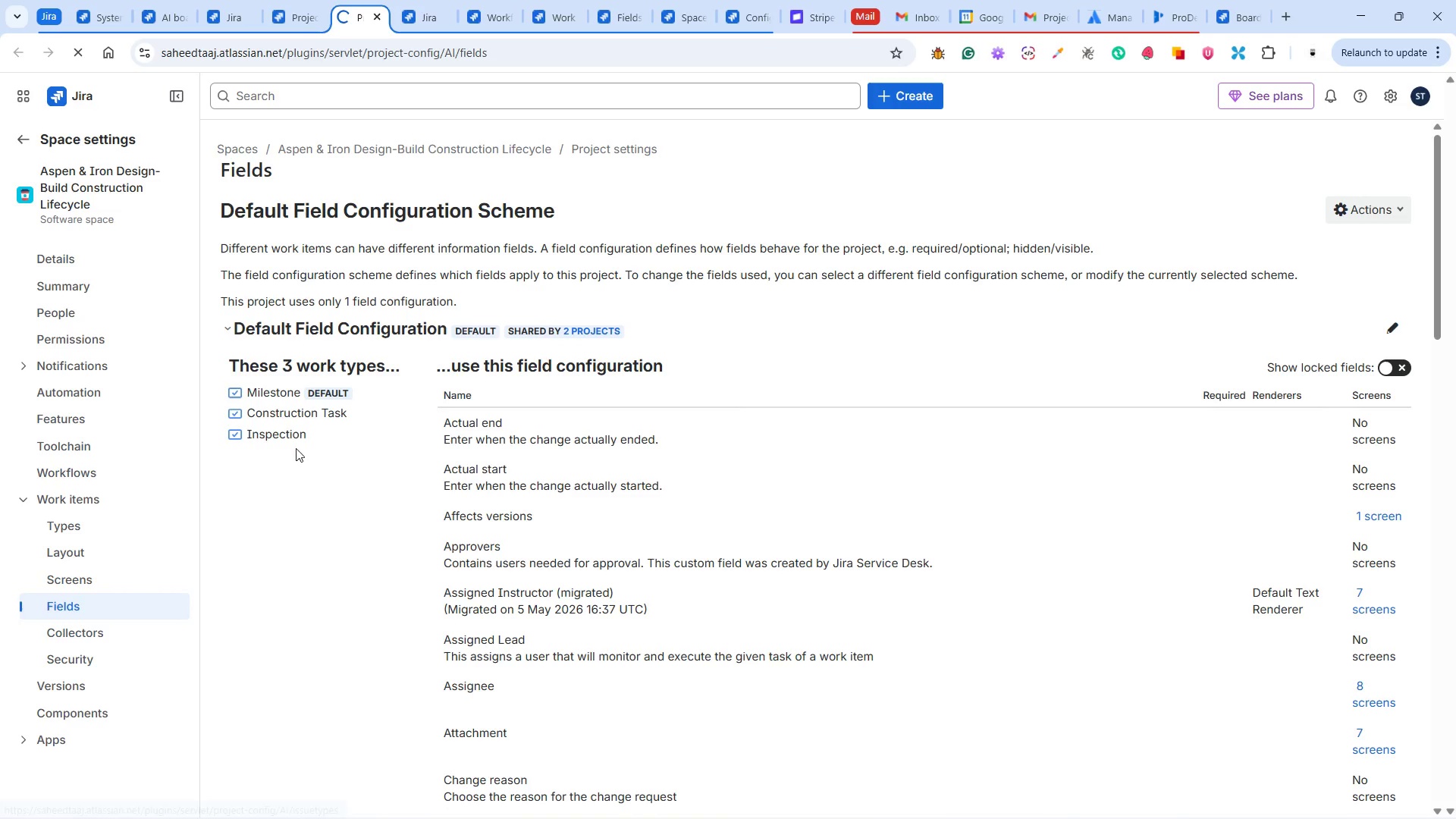 
mouse_move([329, 430])
 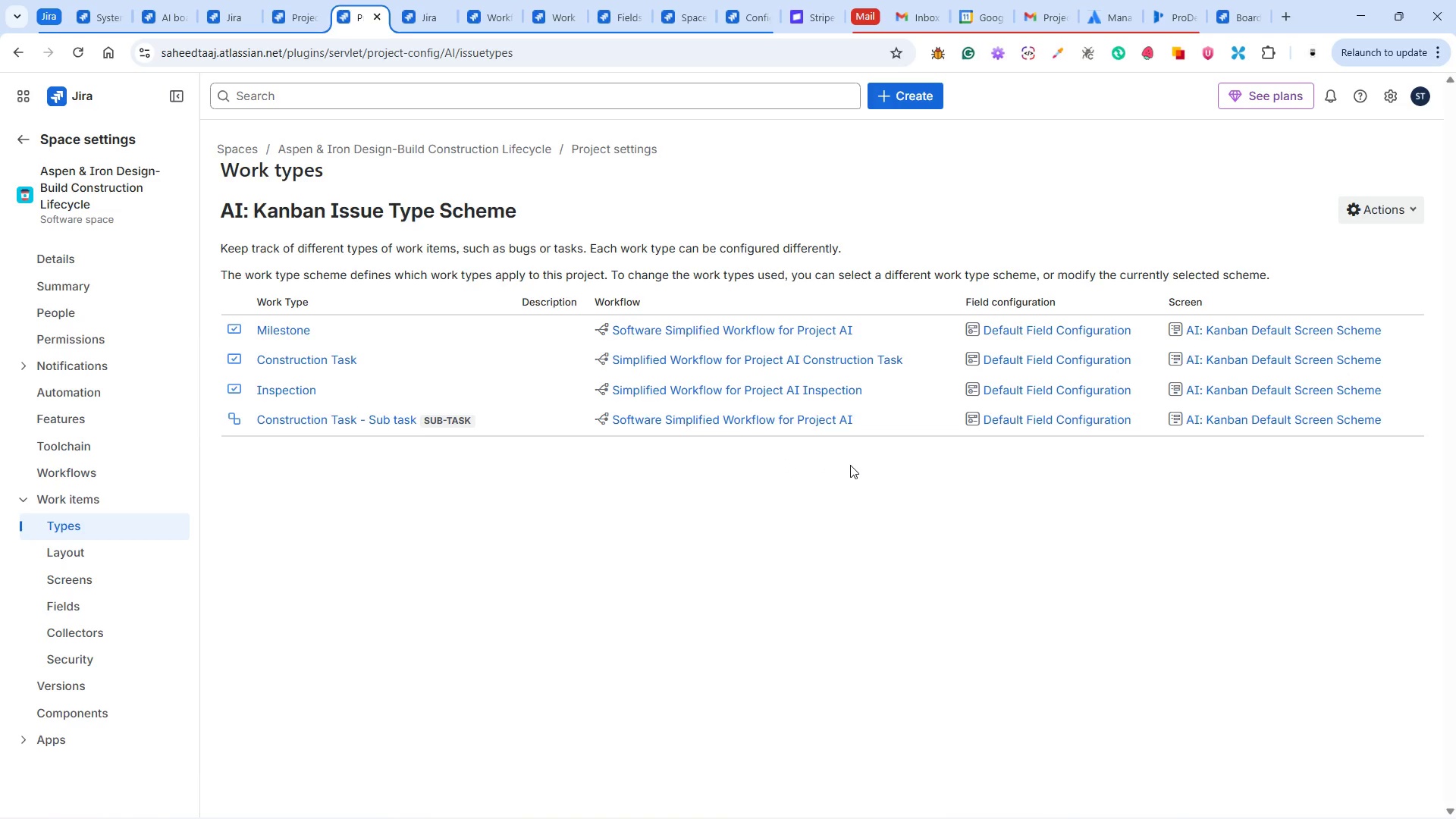 
wait(18.01)
 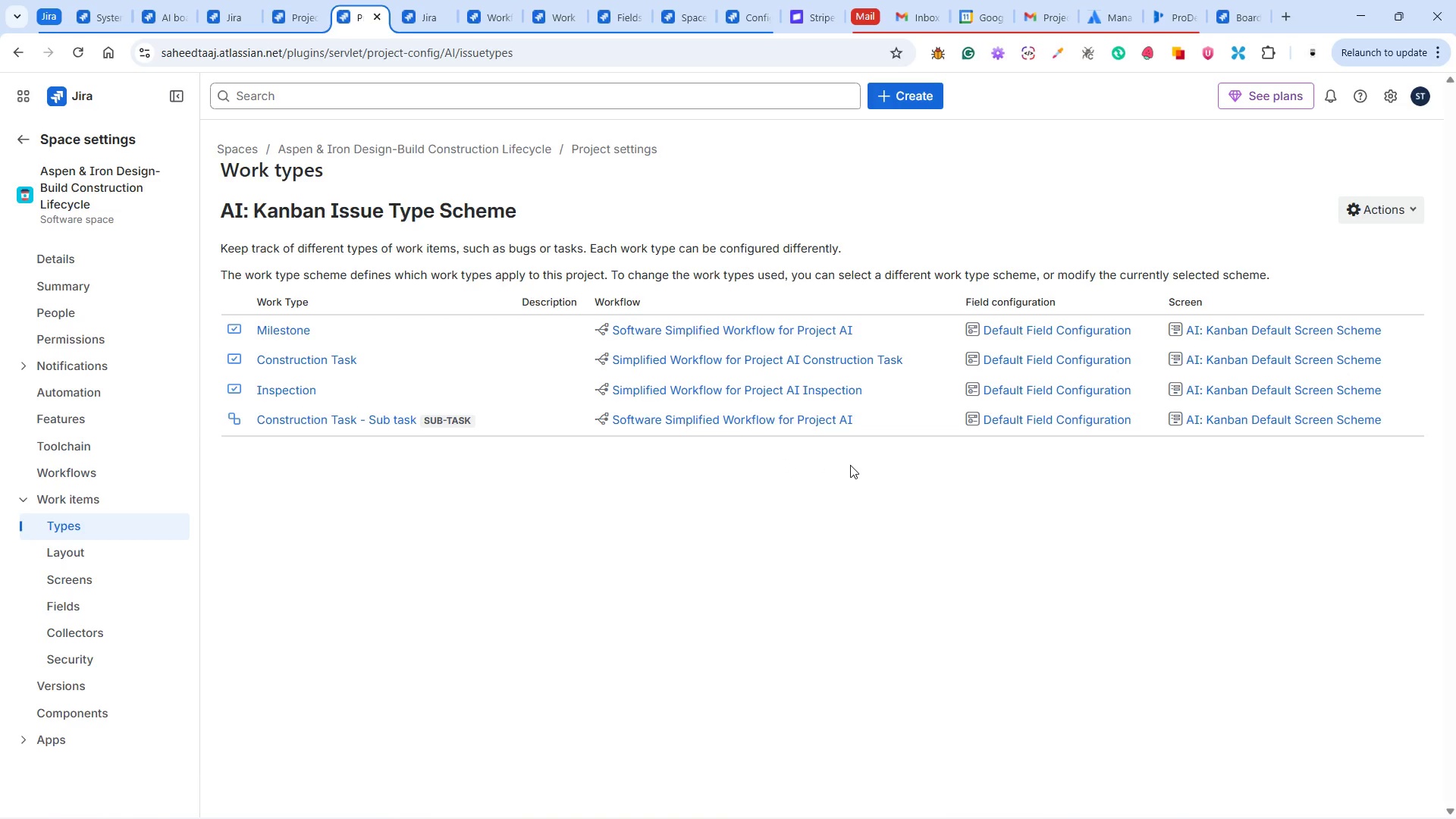 
left_click([1376, 206])
 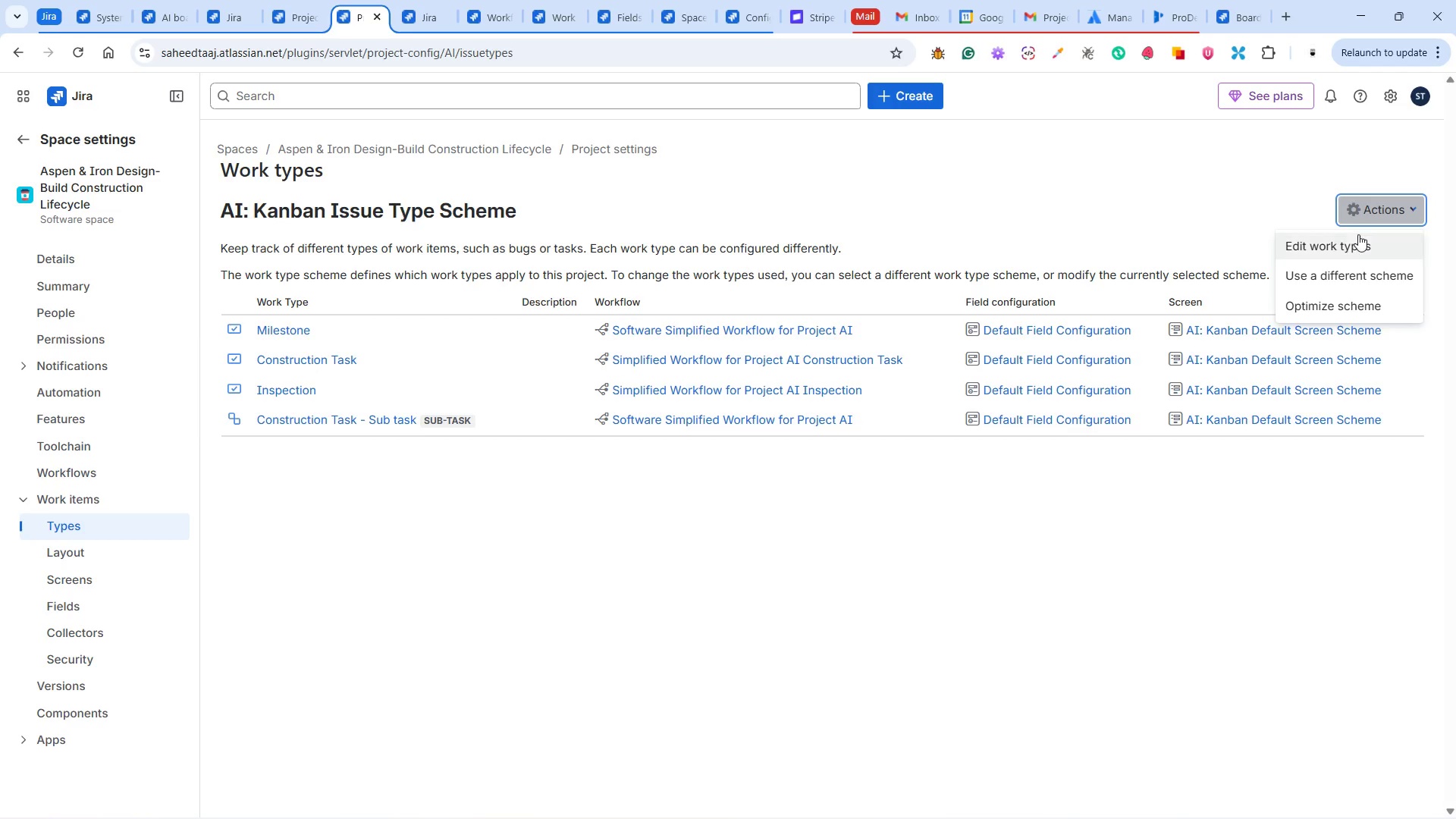 
left_click([1357, 237])
 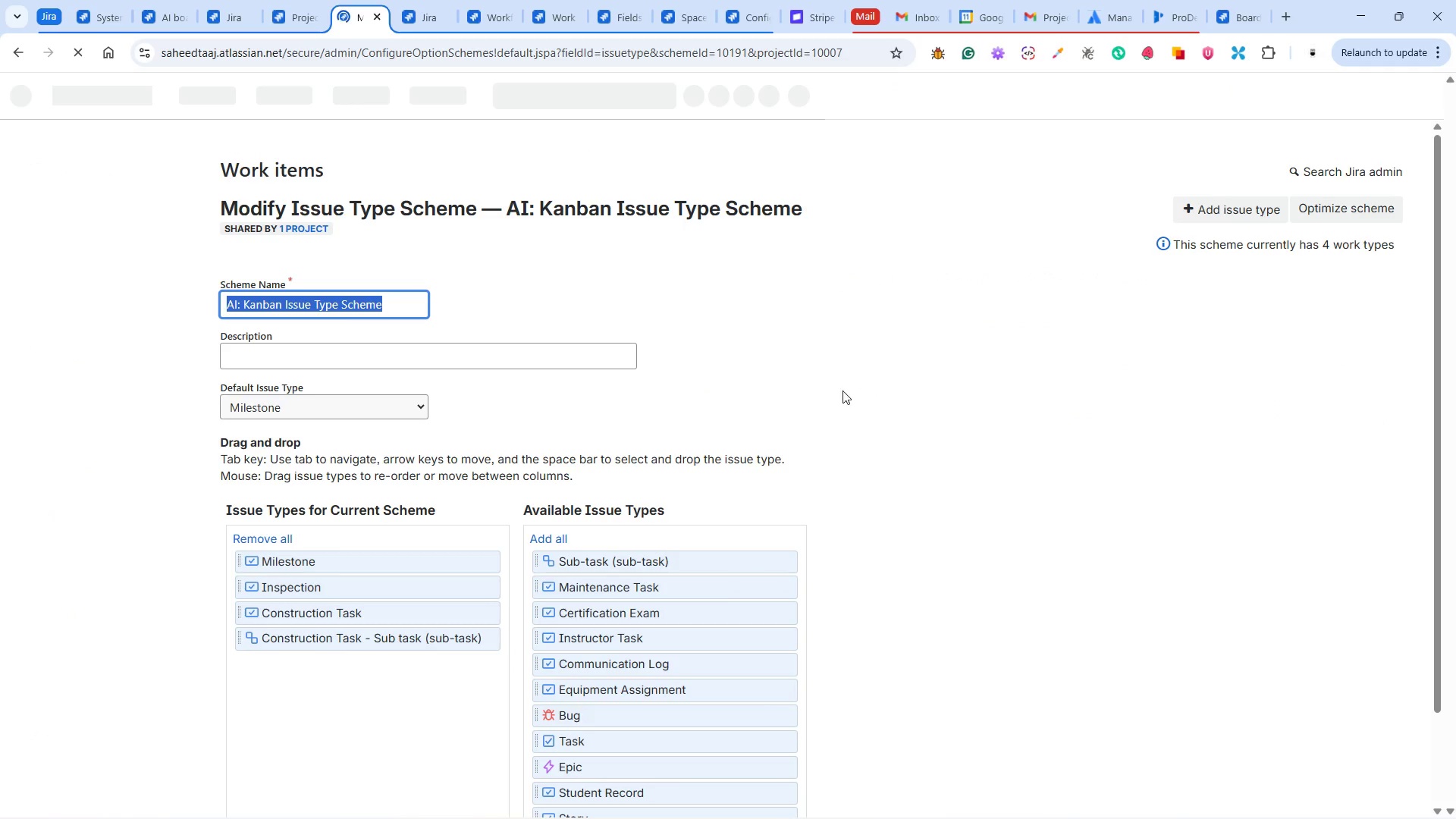 
scroll: coordinate [879, 528], scroll_direction: down, amount: 10.0
 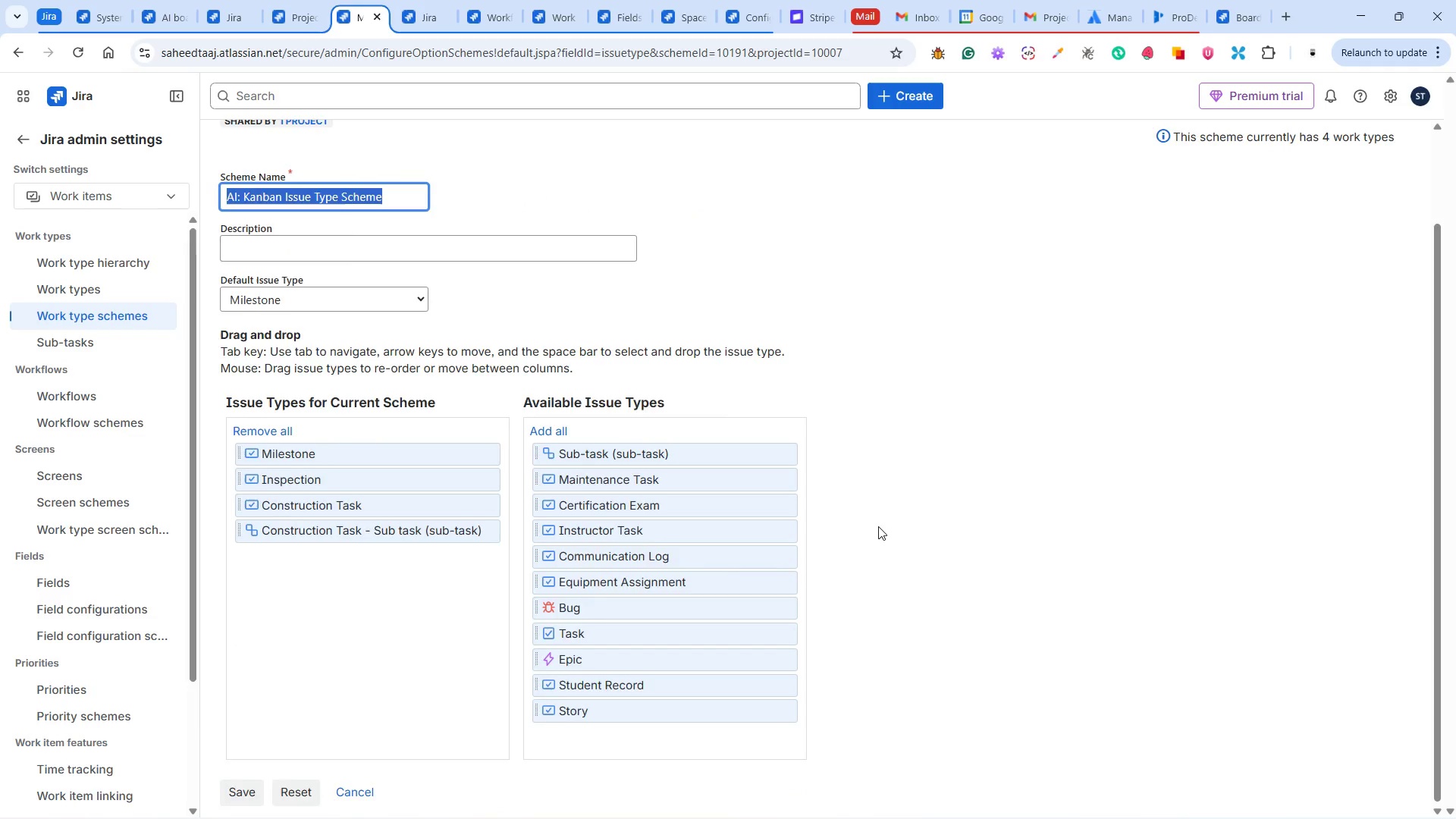 
scroll: coordinate [877, 520], scroll_direction: up, amount: 6.0
 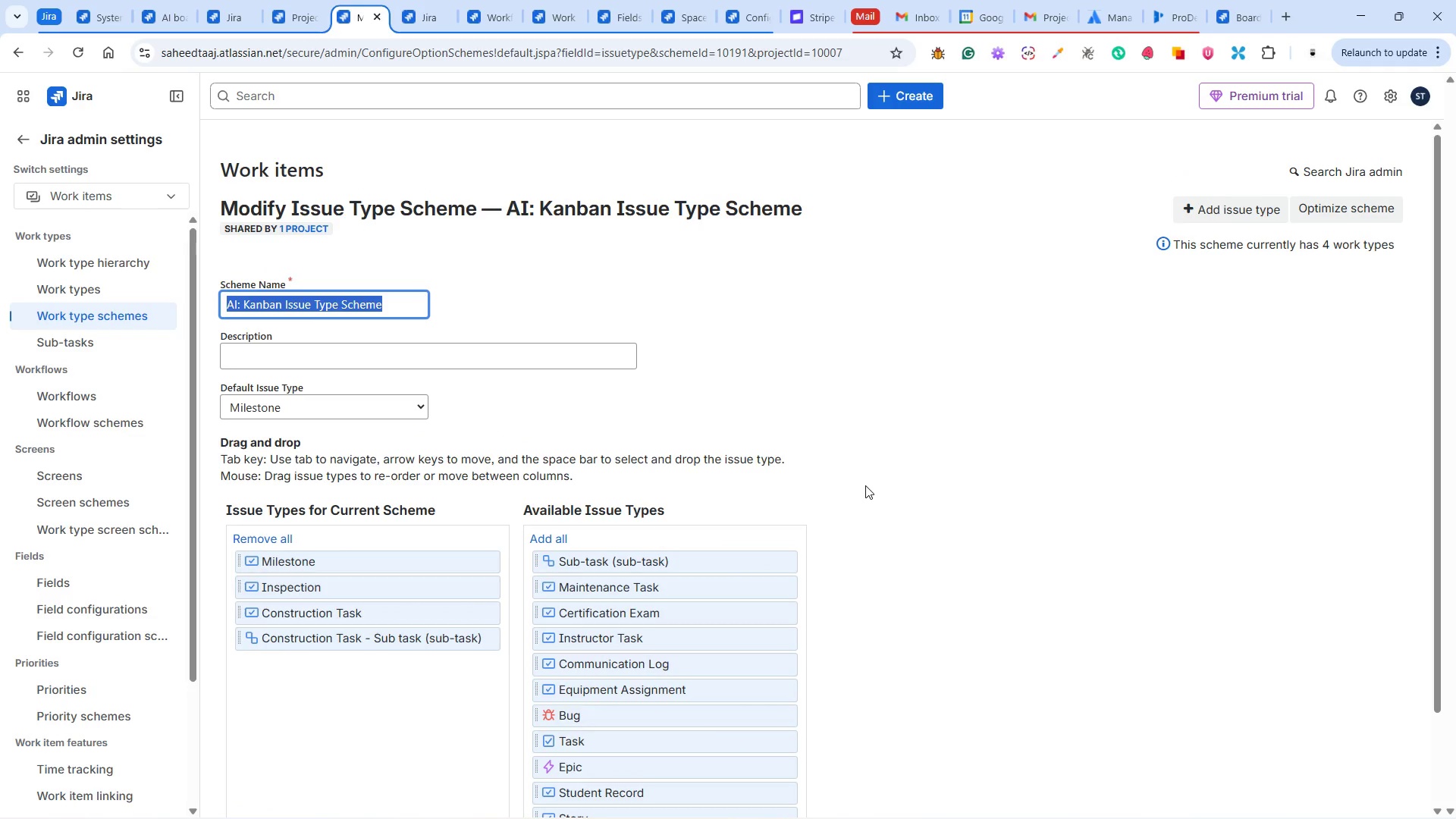 
scroll: coordinate [861, 483], scroll_direction: down, amount: 3.0
 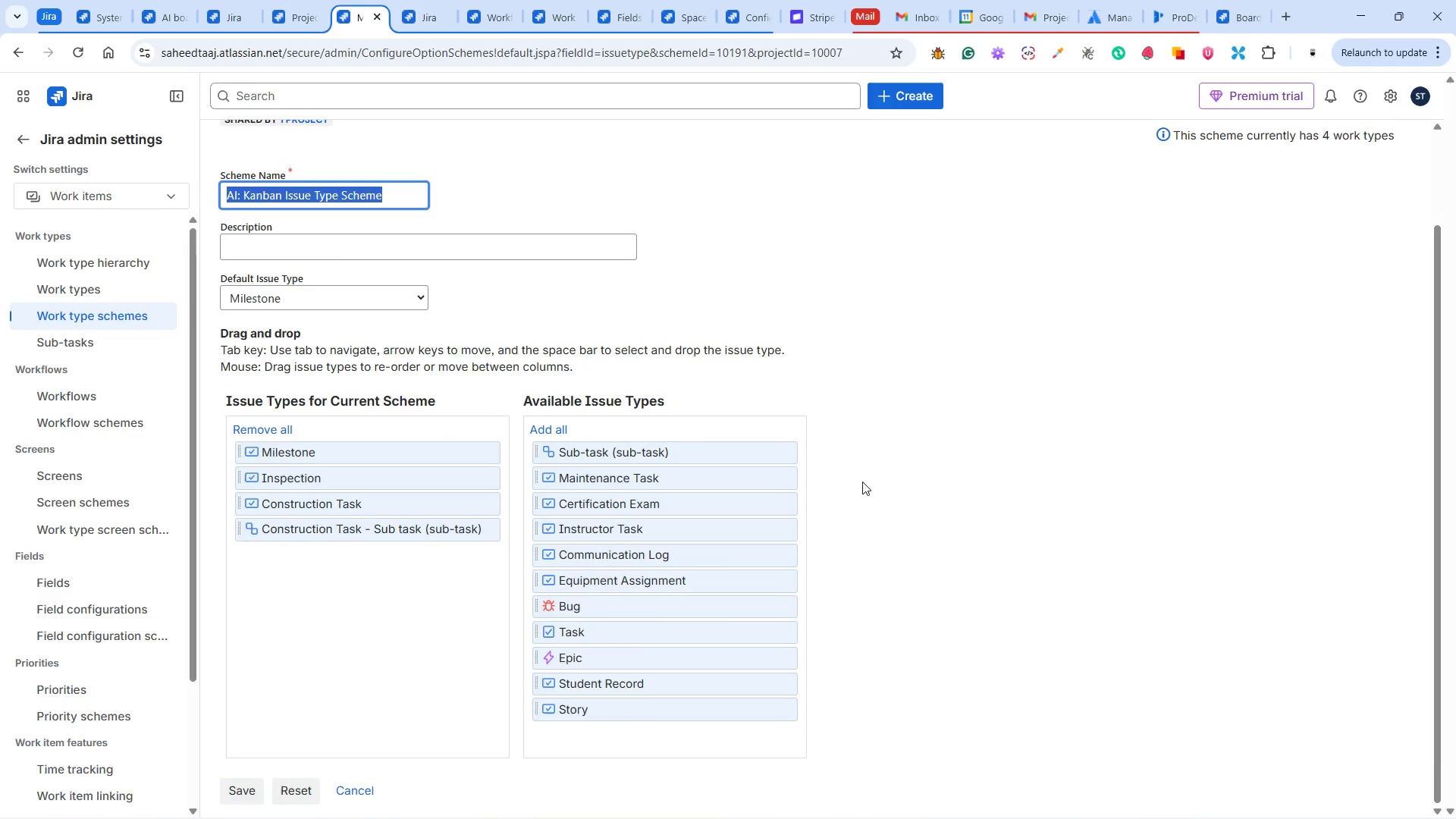 
scroll: coordinate [863, 479], scroll_direction: up, amount: 5.0
 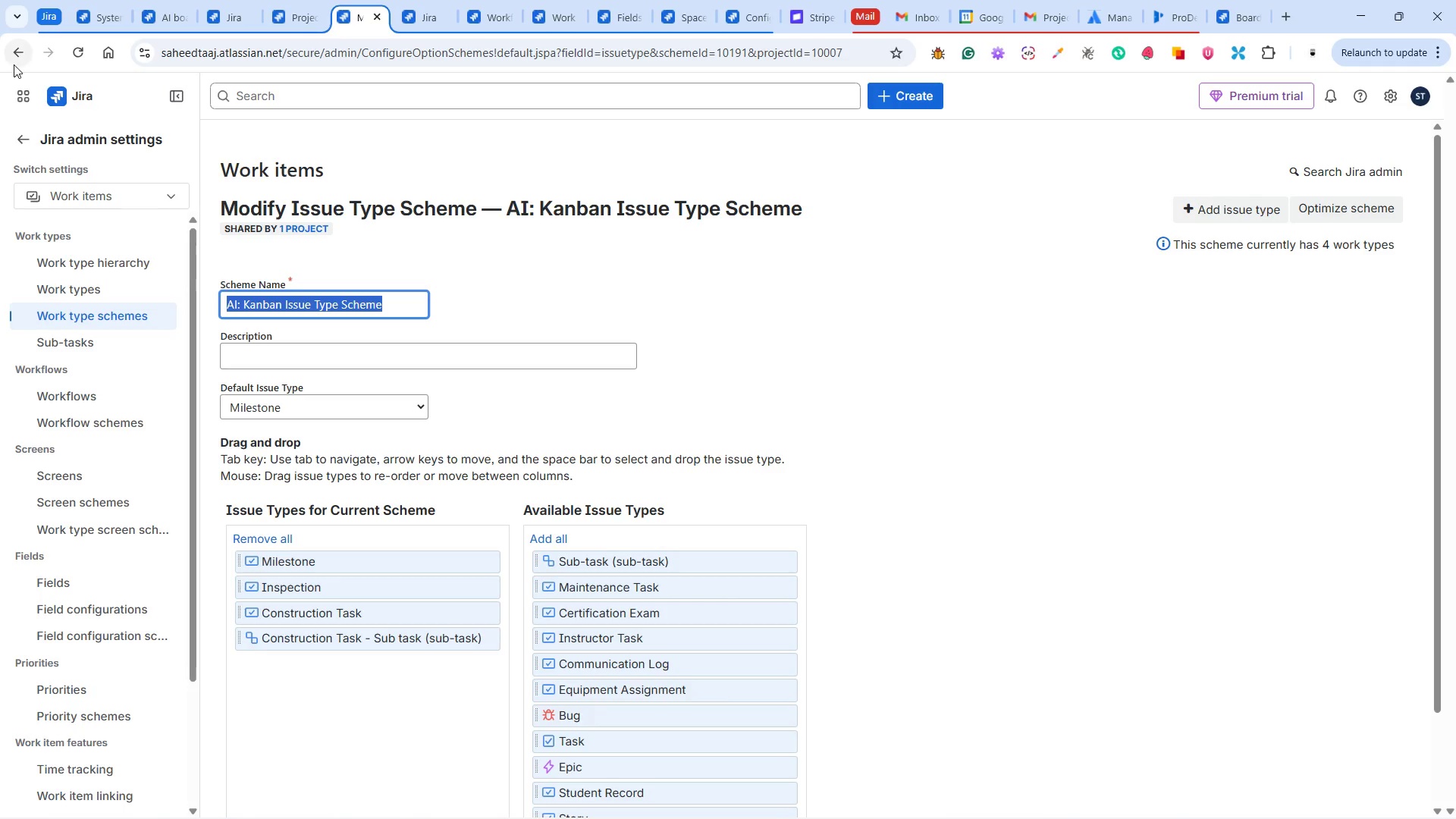 
left_click([14, 53])
 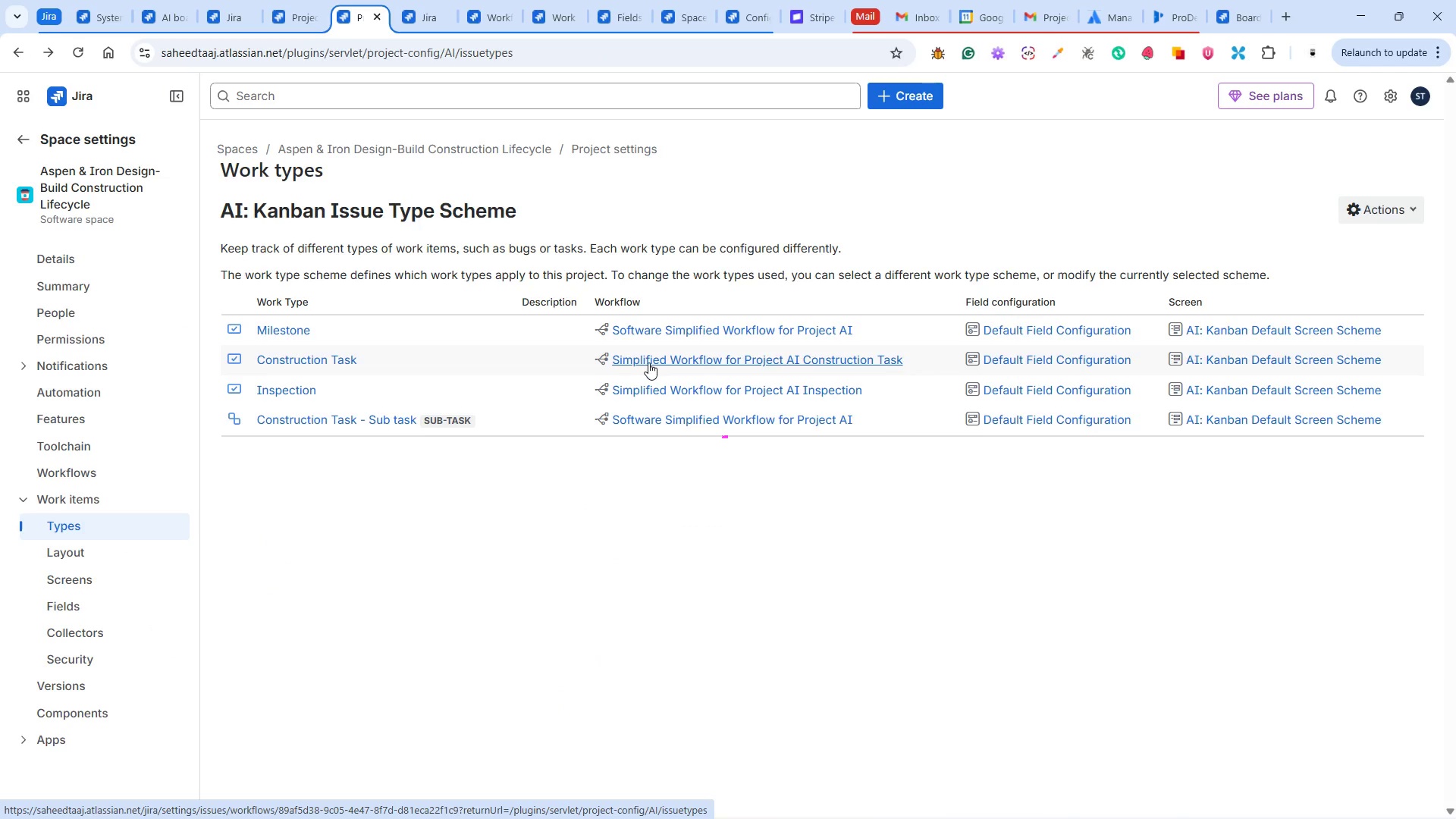 
wait(11.2)
 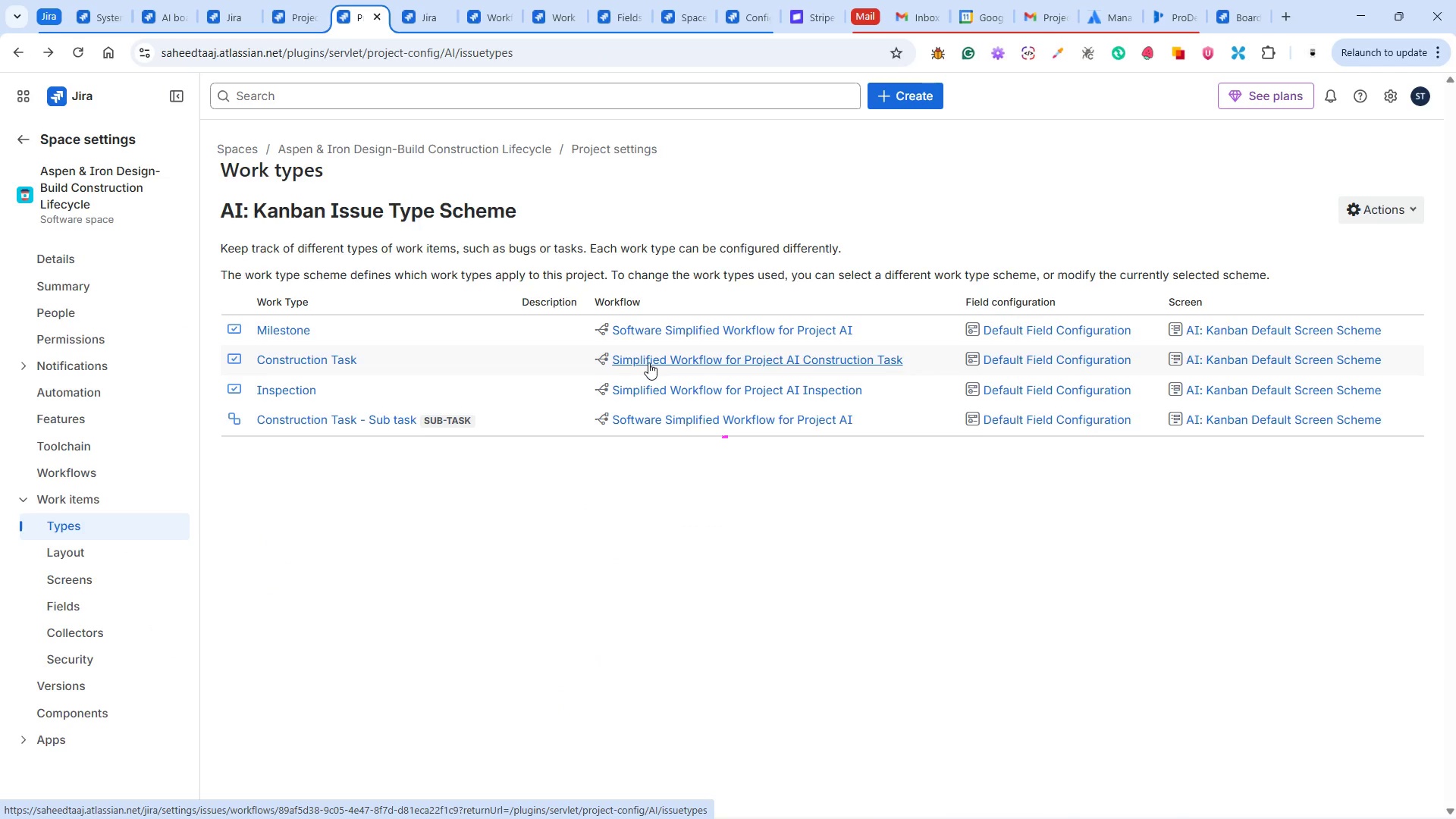 
left_click([724, 437])
 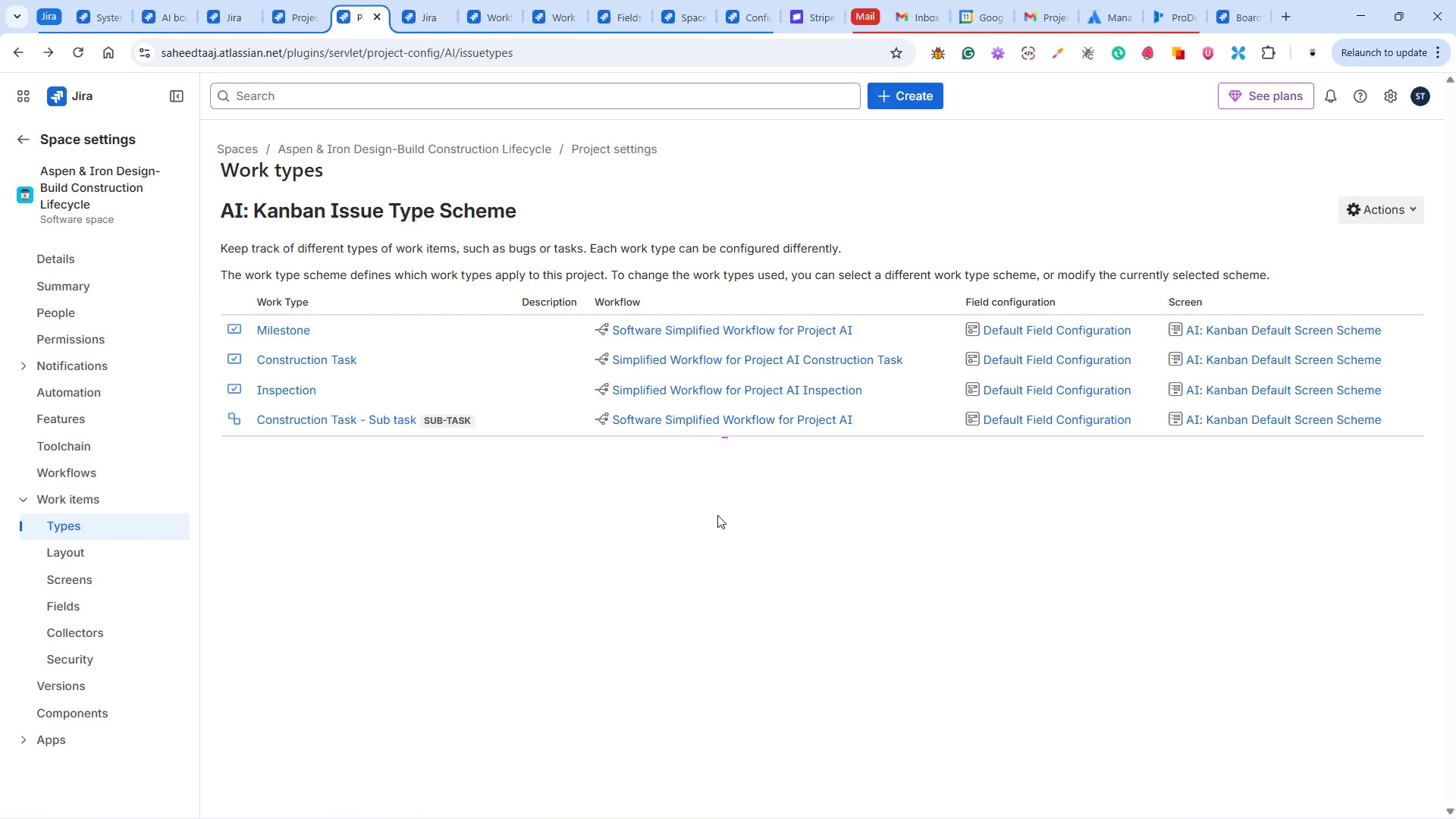 
scroll: coordinate [769, 471], scroll_direction: up, amount: 1.0
 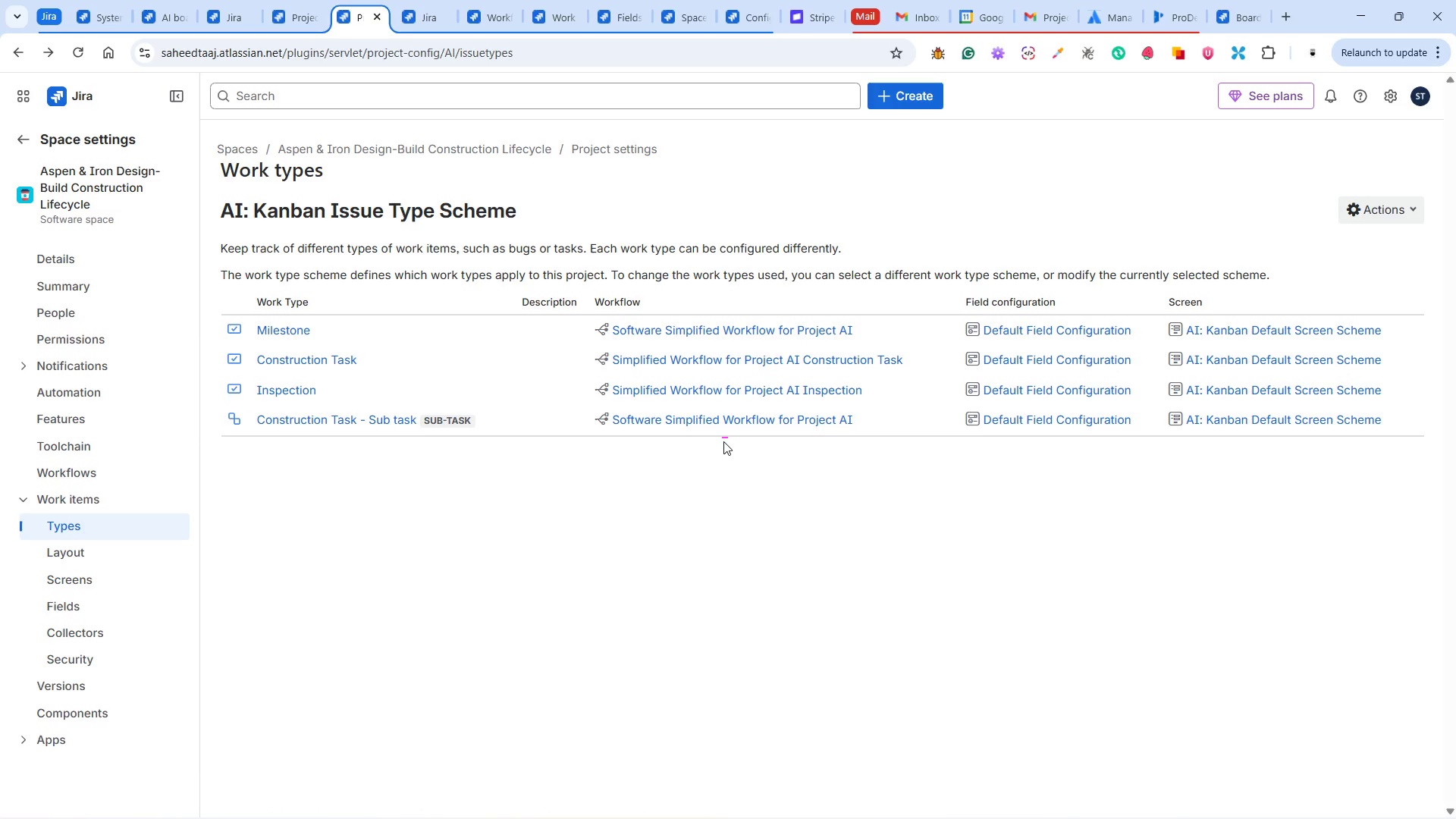 
left_click_drag(start_coordinate=[725, 435], to_coordinate=[723, 443])
 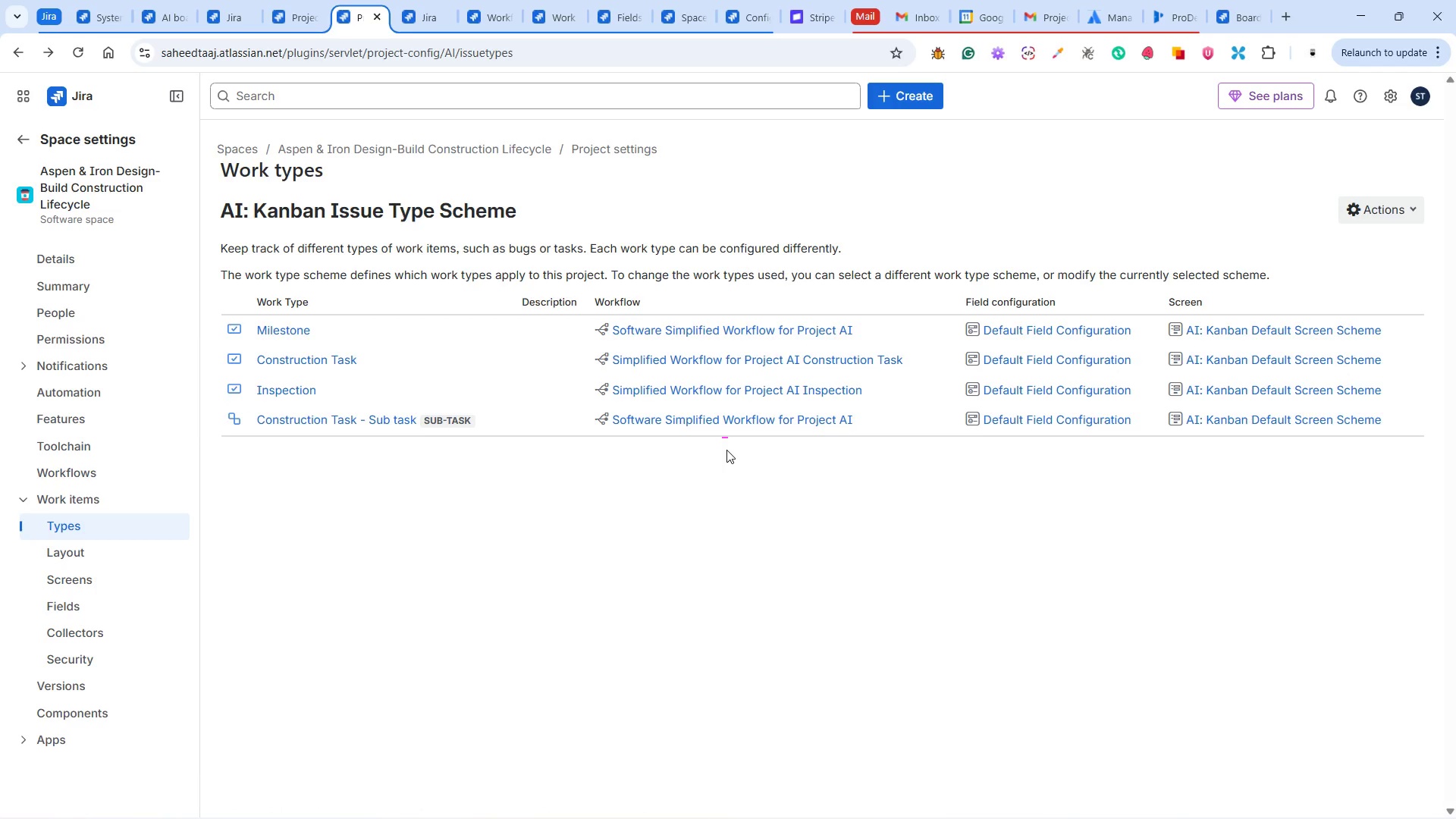 
left_click([726, 450])
 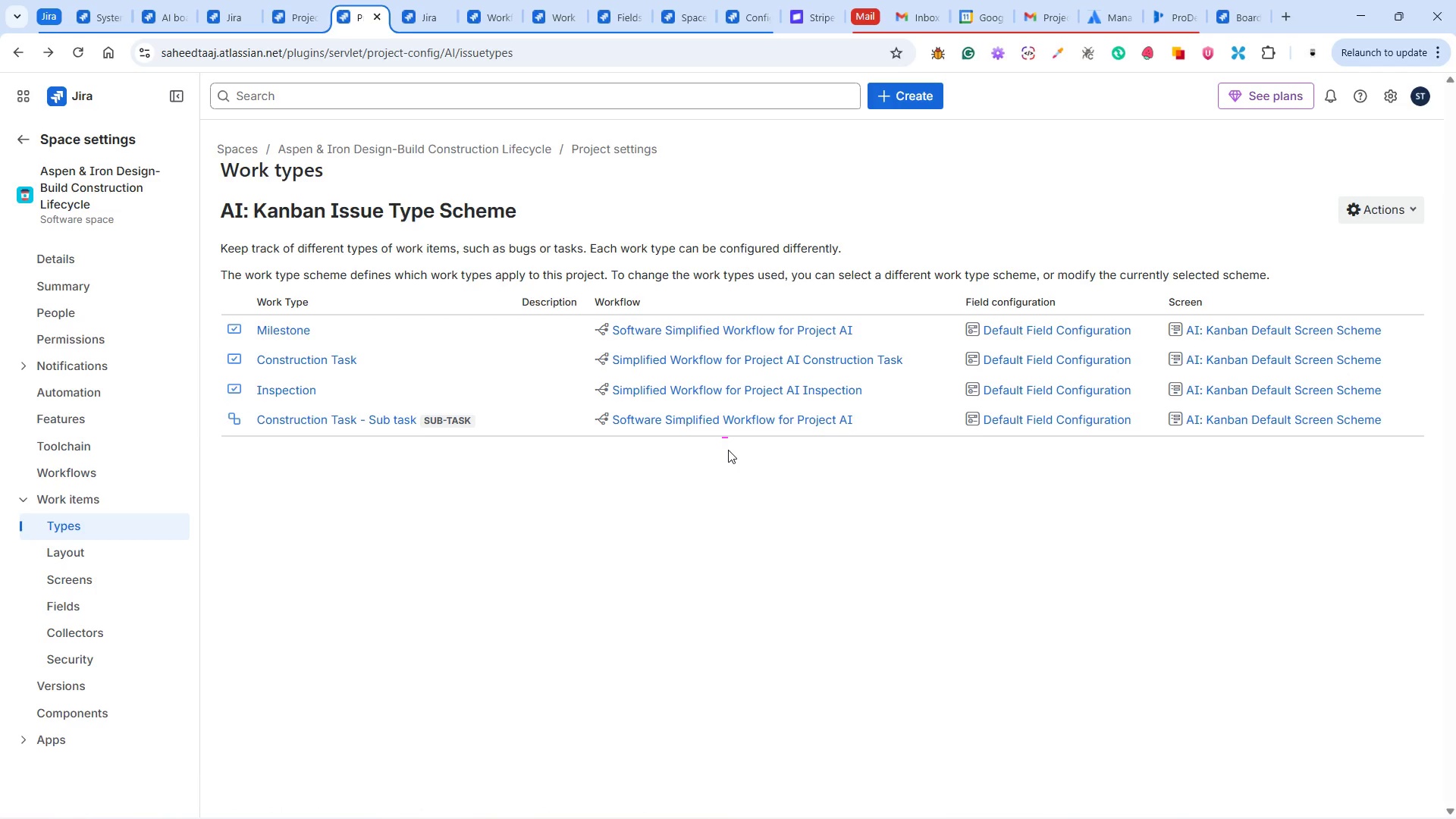 
wait(16.45)
 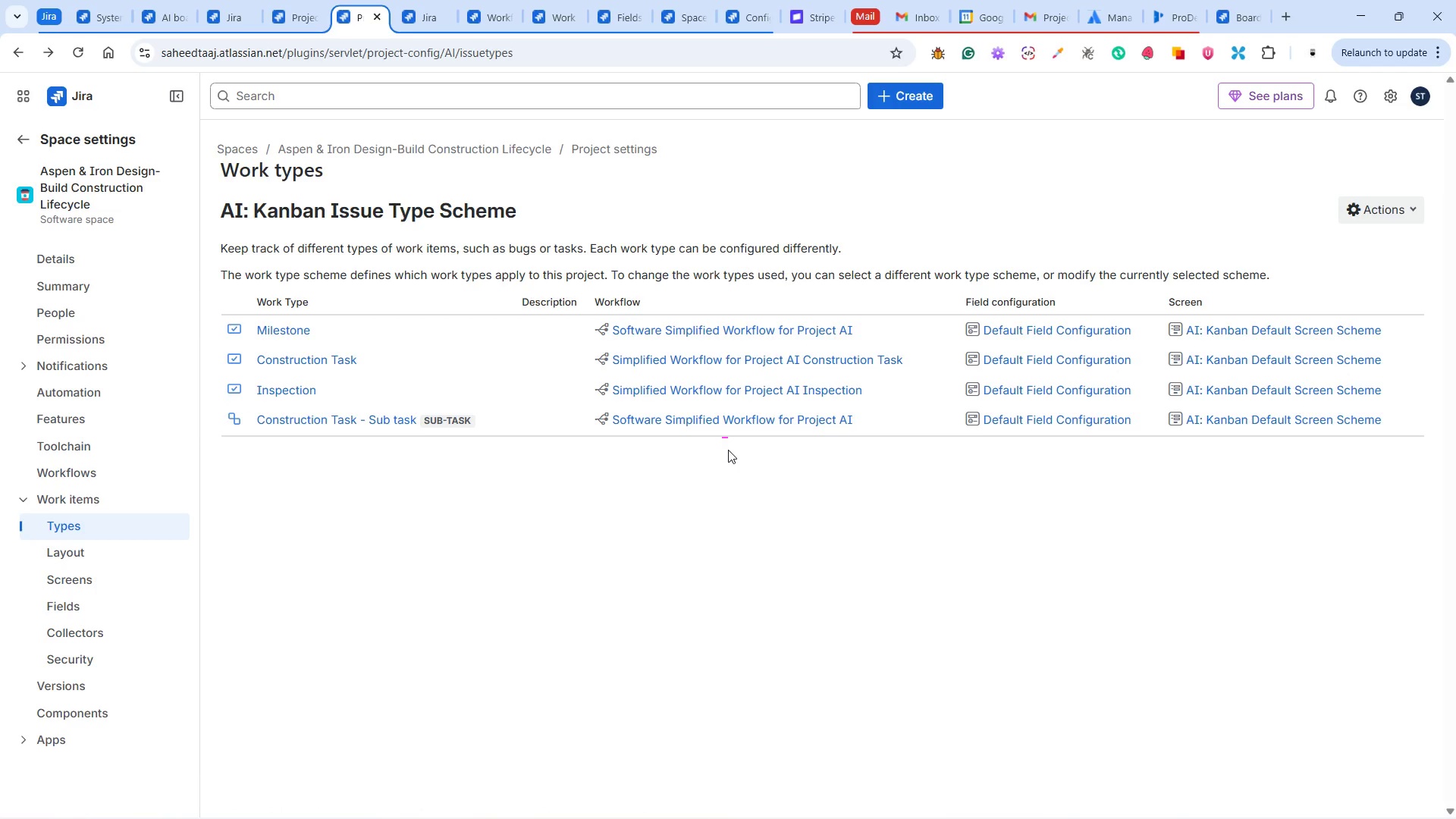 
left_click([104, 473])
 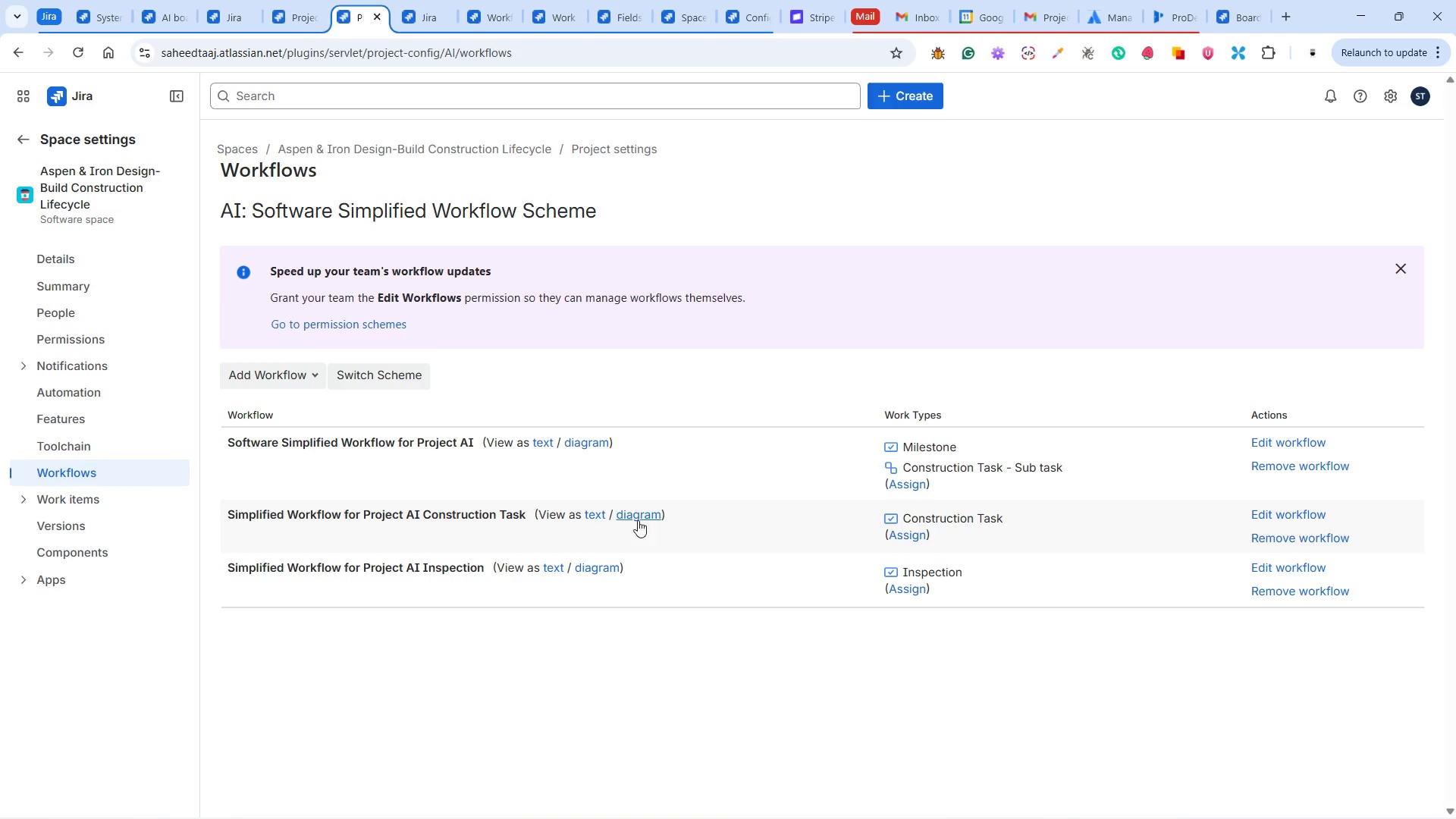 
wait(16.44)
 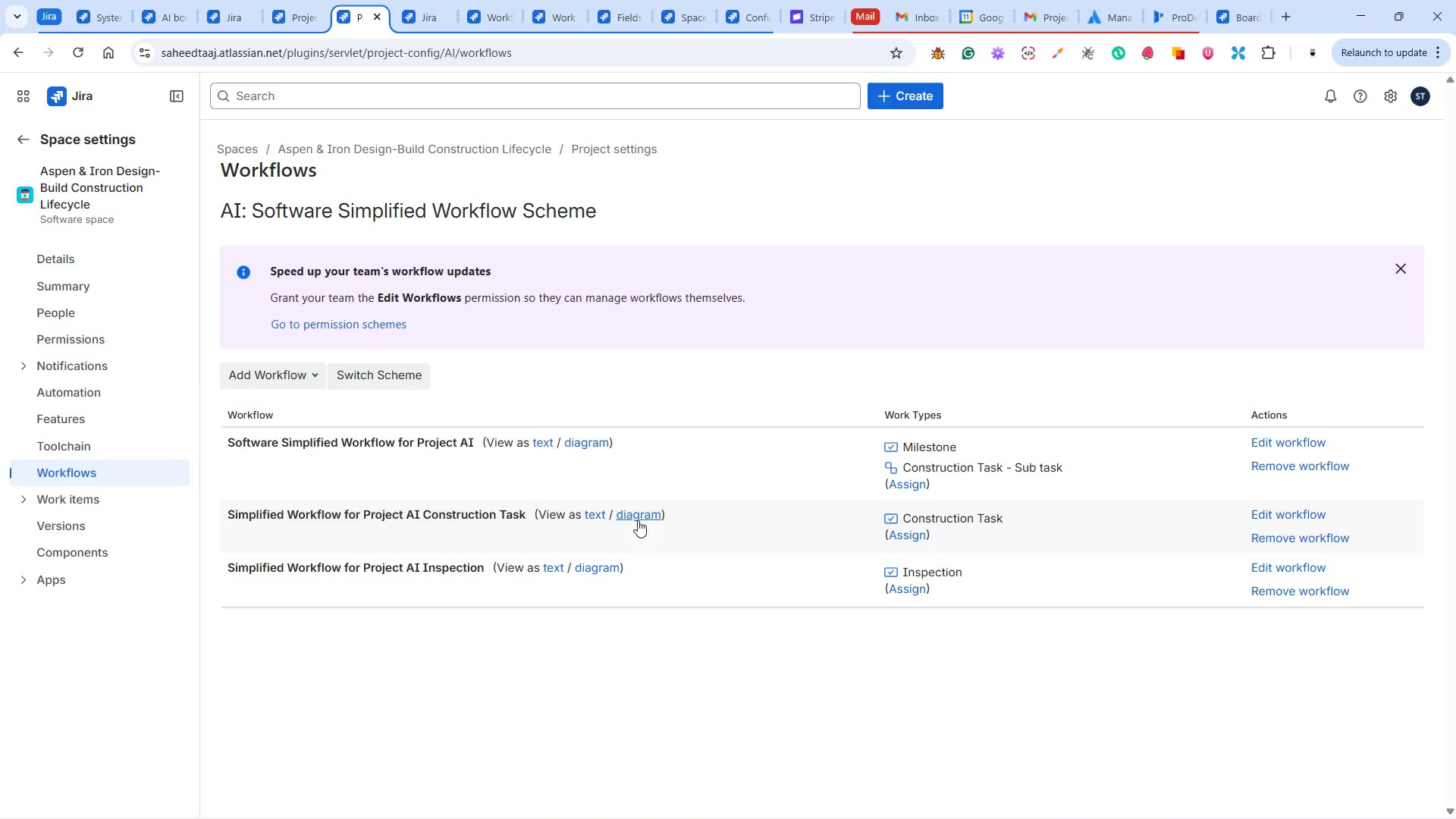 
mouse_move([1256, 468])
 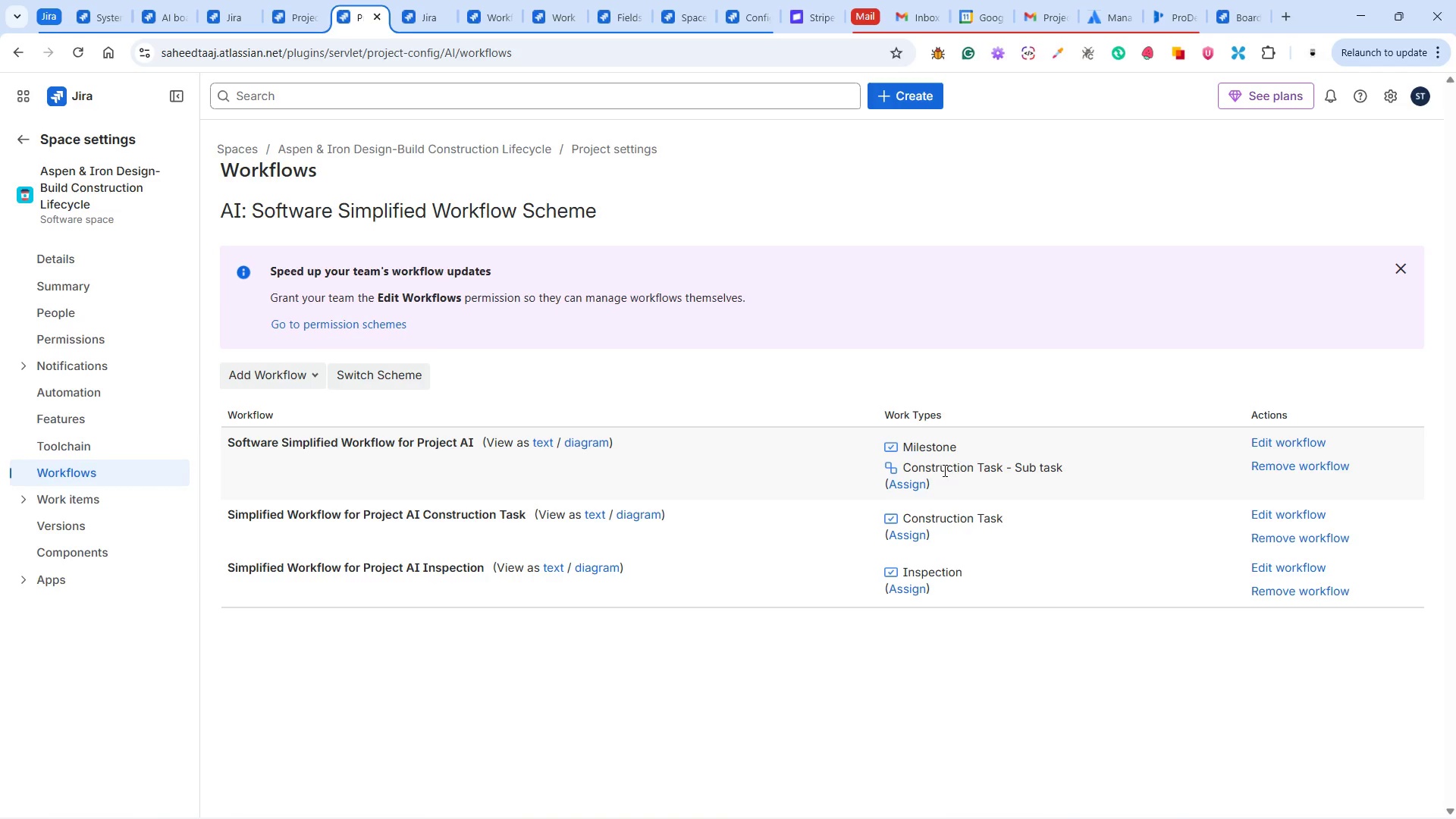 
left_click([938, 466])
 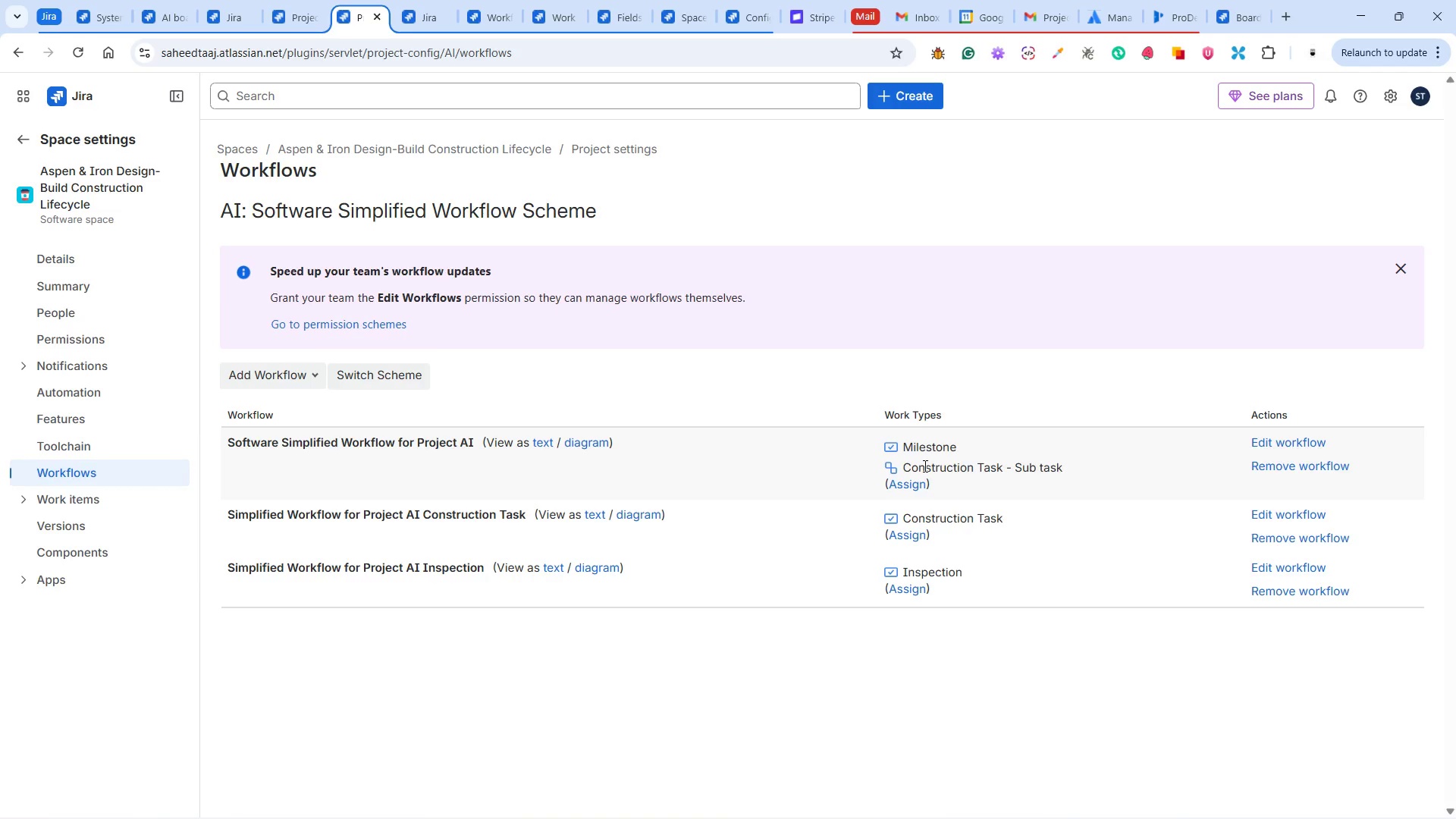 
double_click([924, 466])
 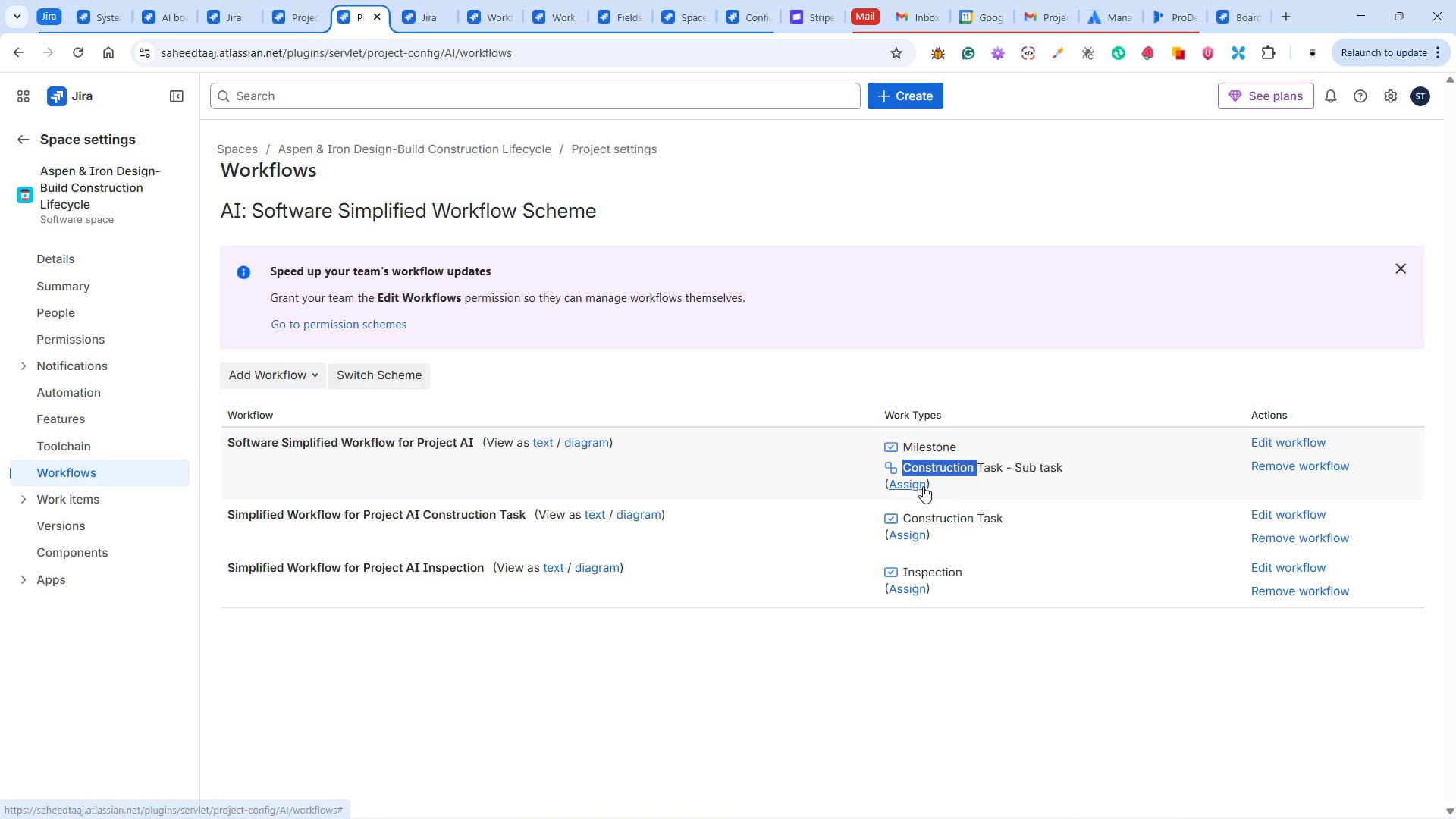 
left_click([952, 479])
 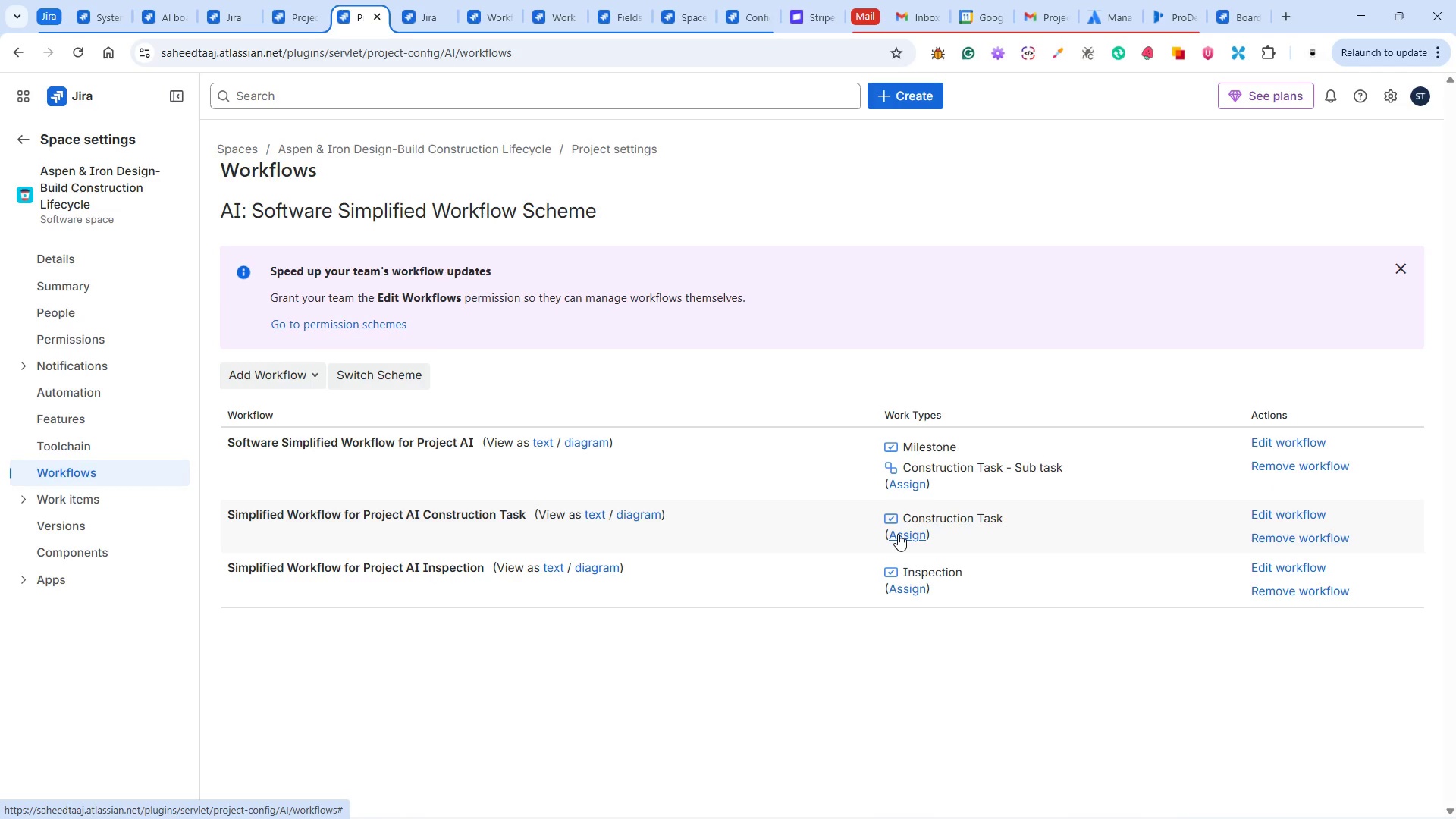 
left_click([898, 534])
 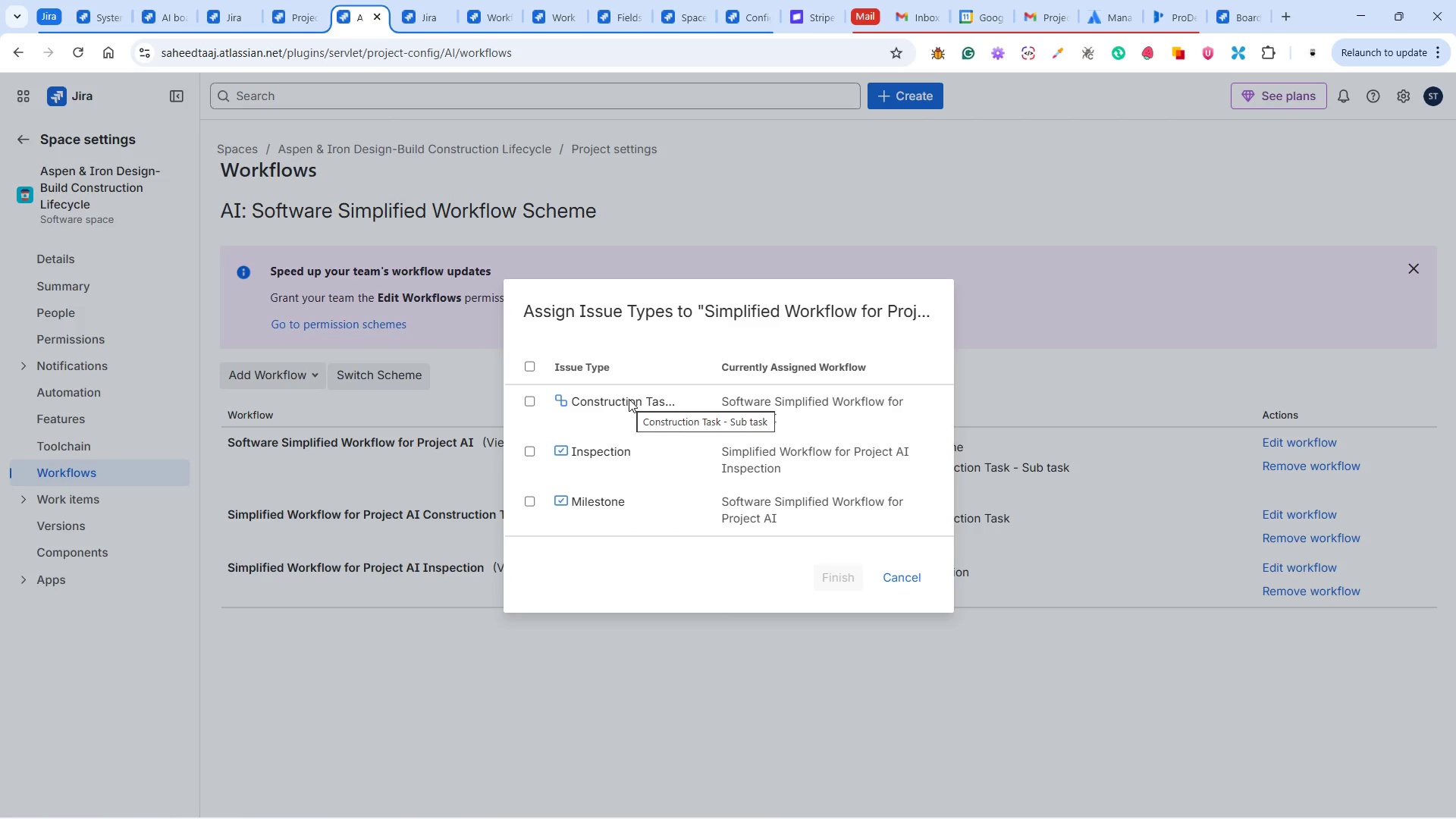 
wait(5.59)
 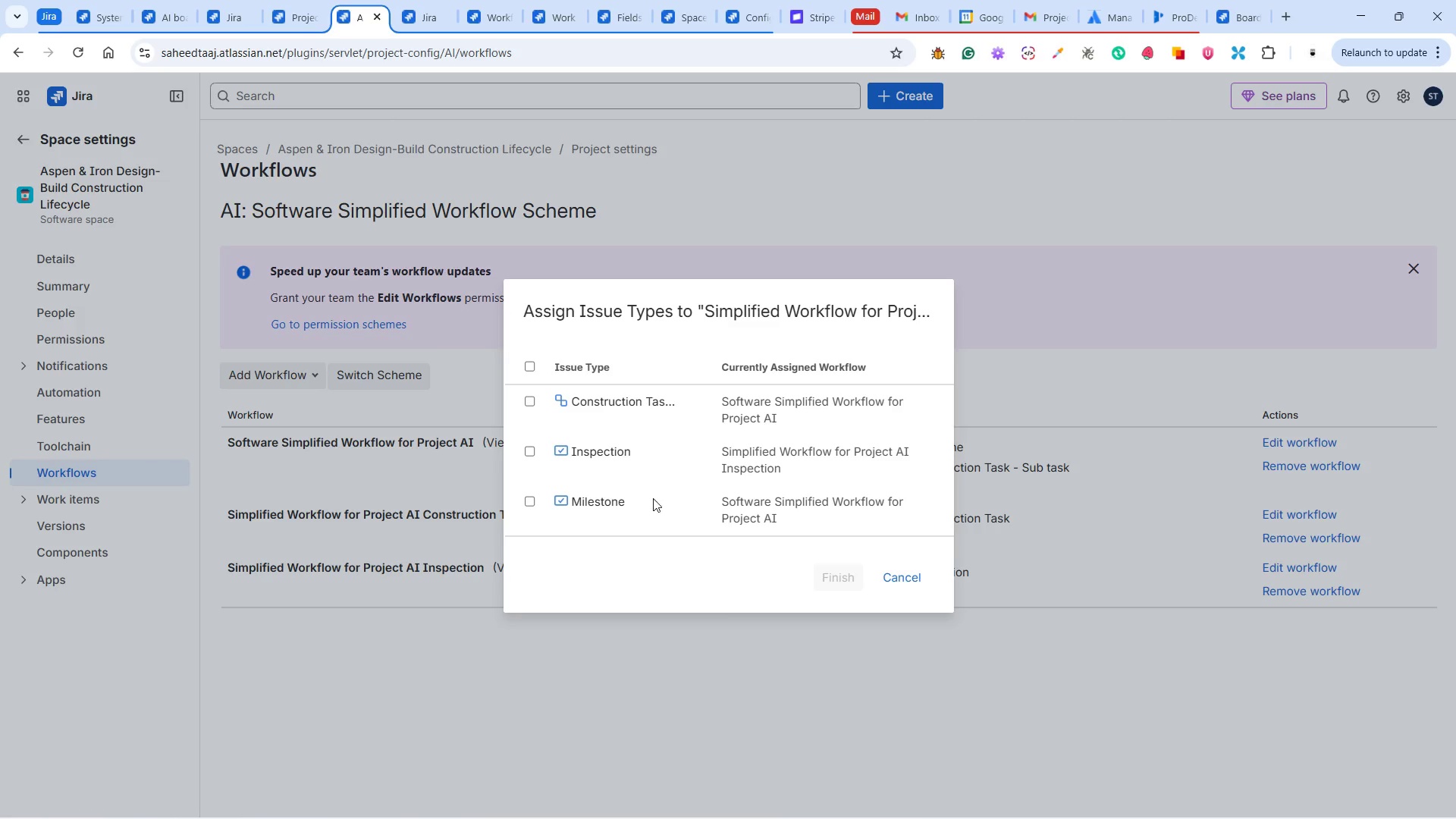 
left_click([529, 398])
 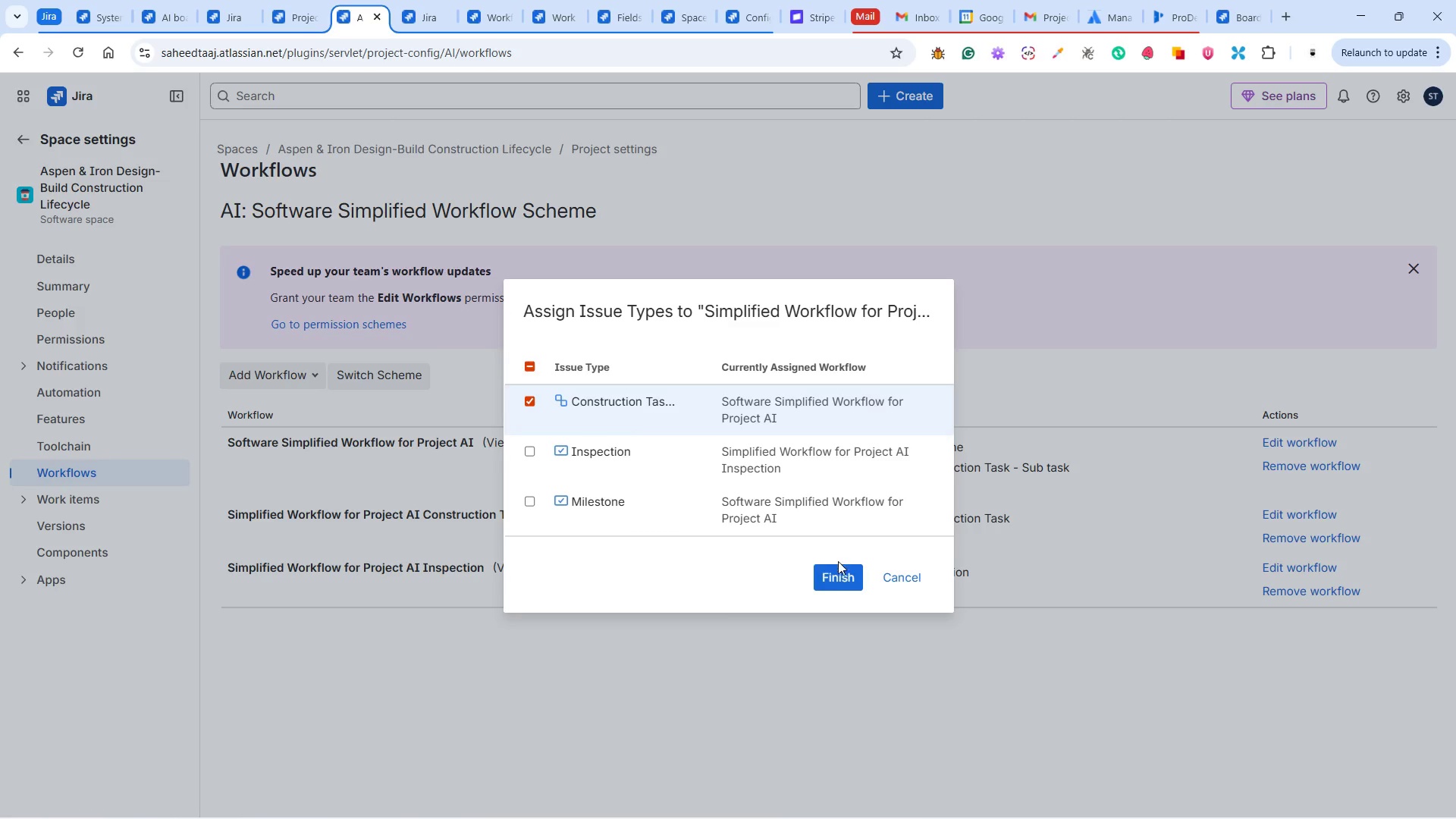 
left_click([833, 577])
 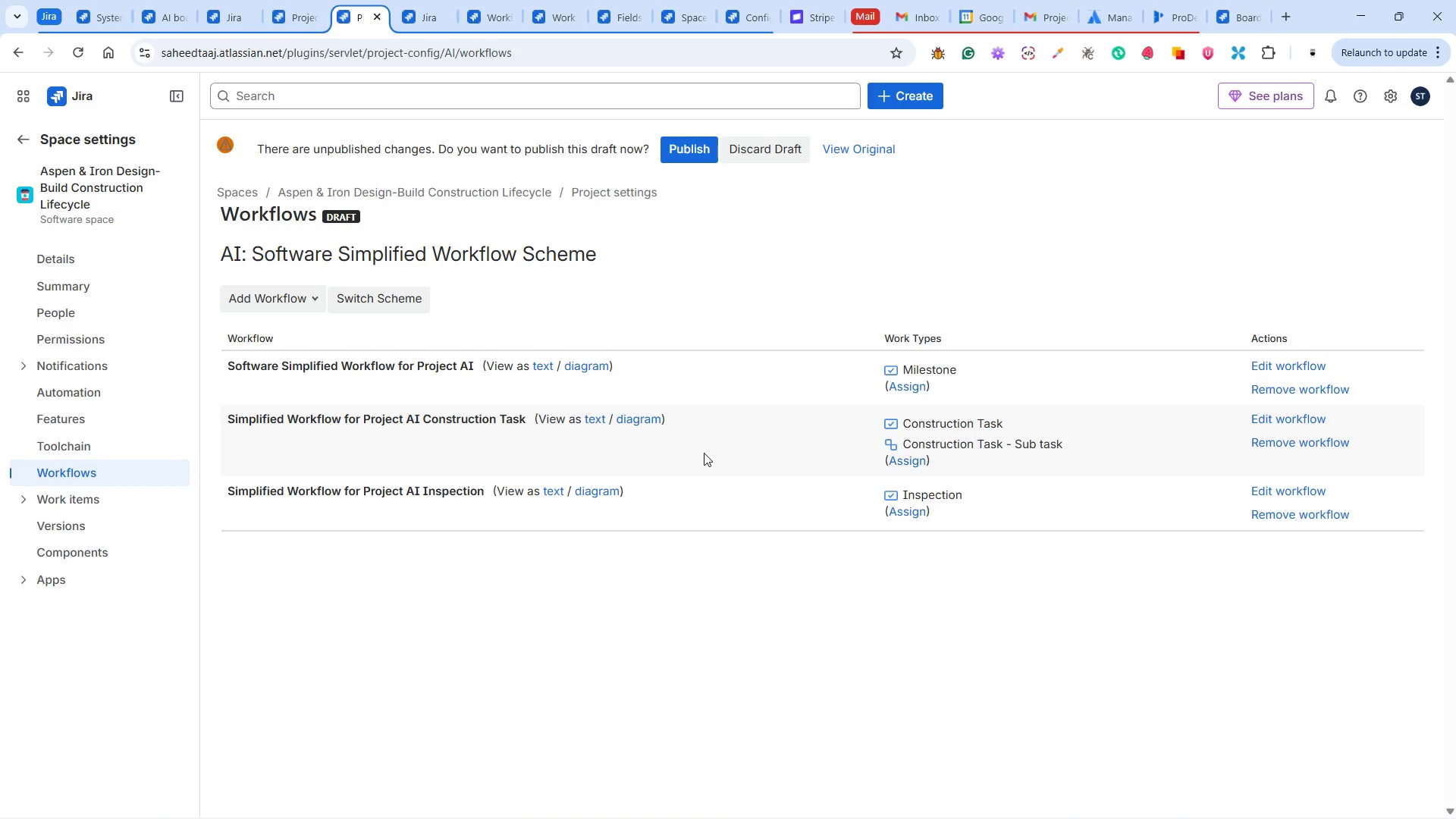 
wait(11.12)
 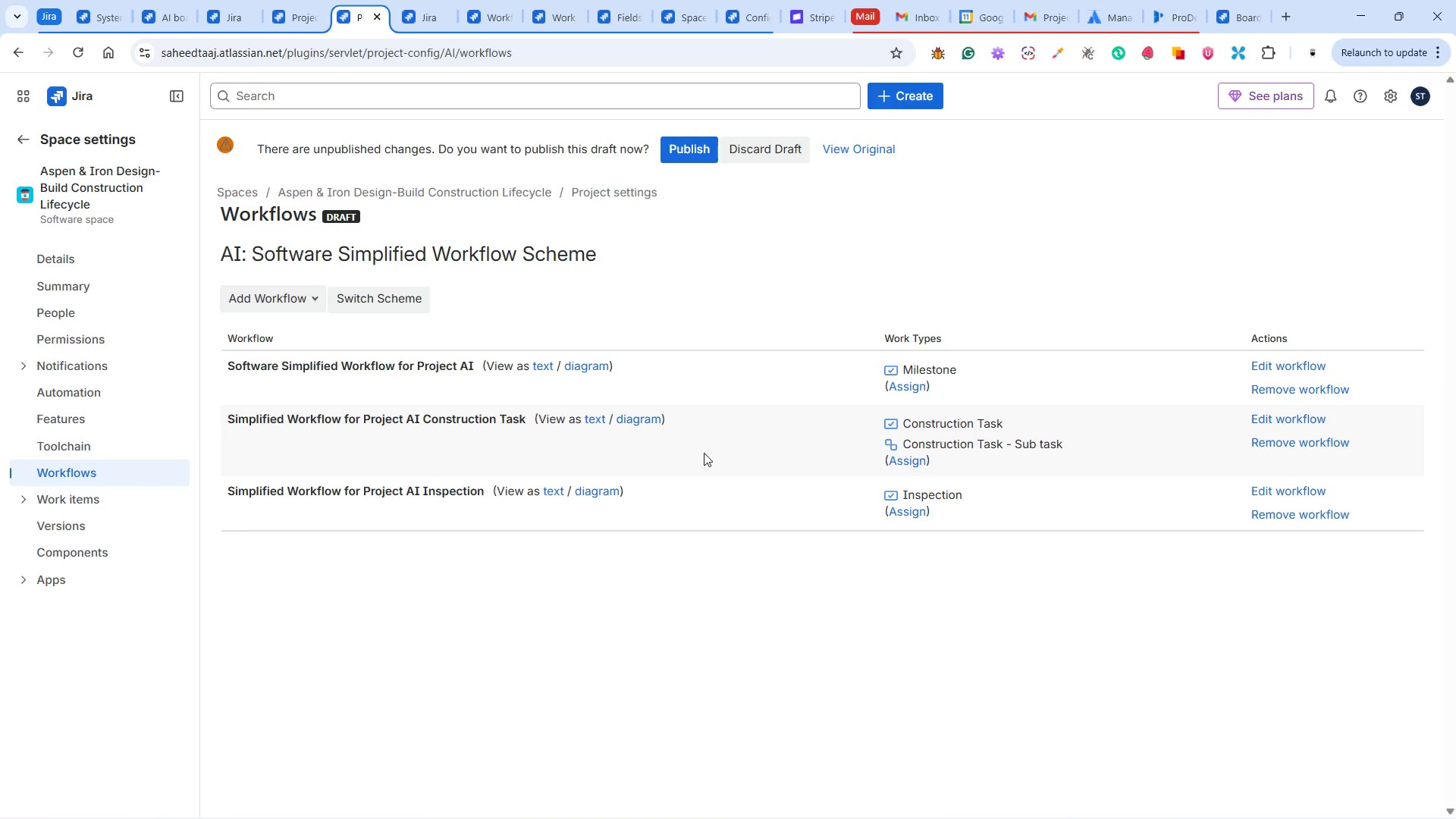 
scroll: coordinate [702, 372], scroll_direction: up, amount: 2.0
 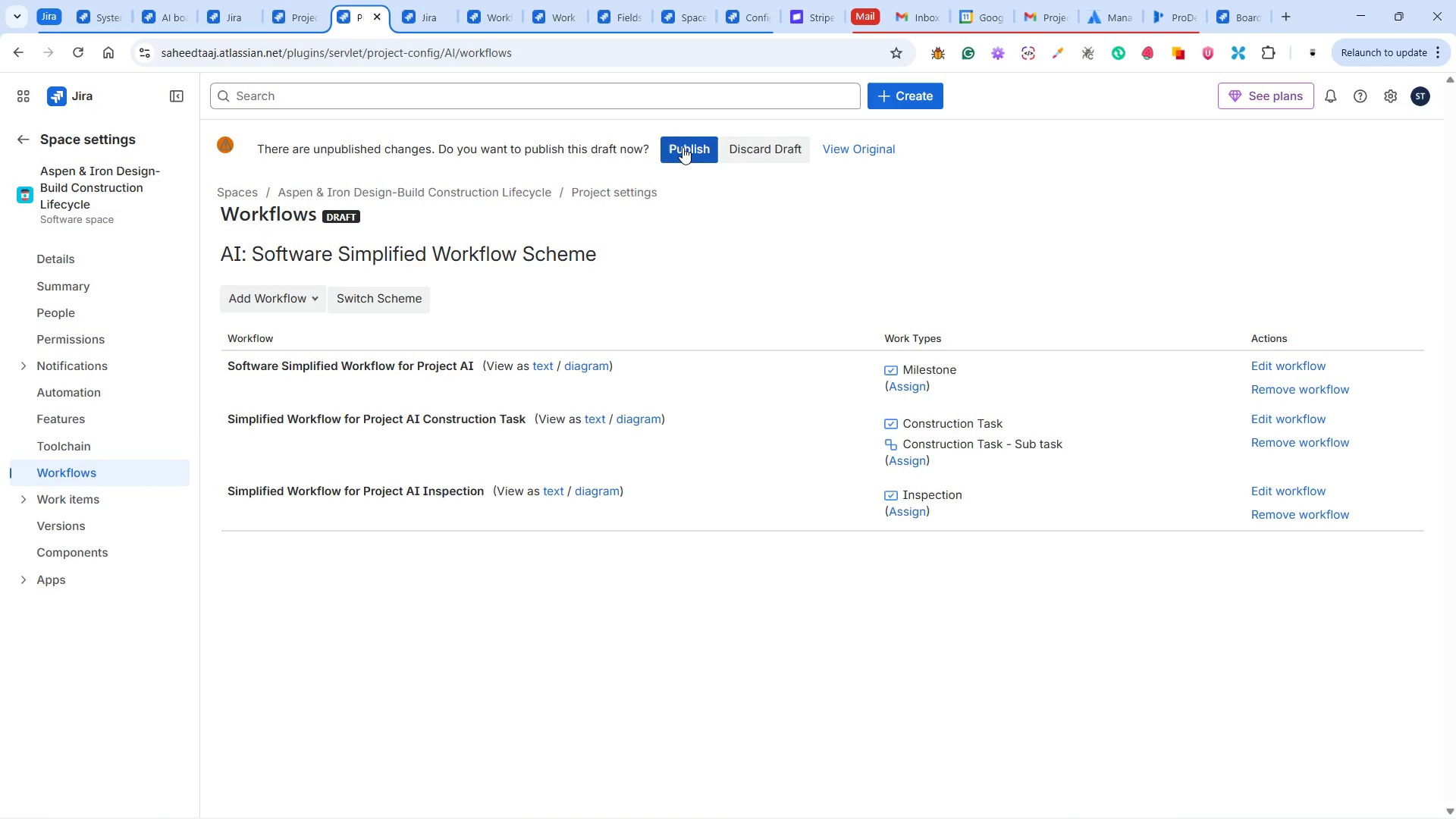 
left_click([682, 147])
 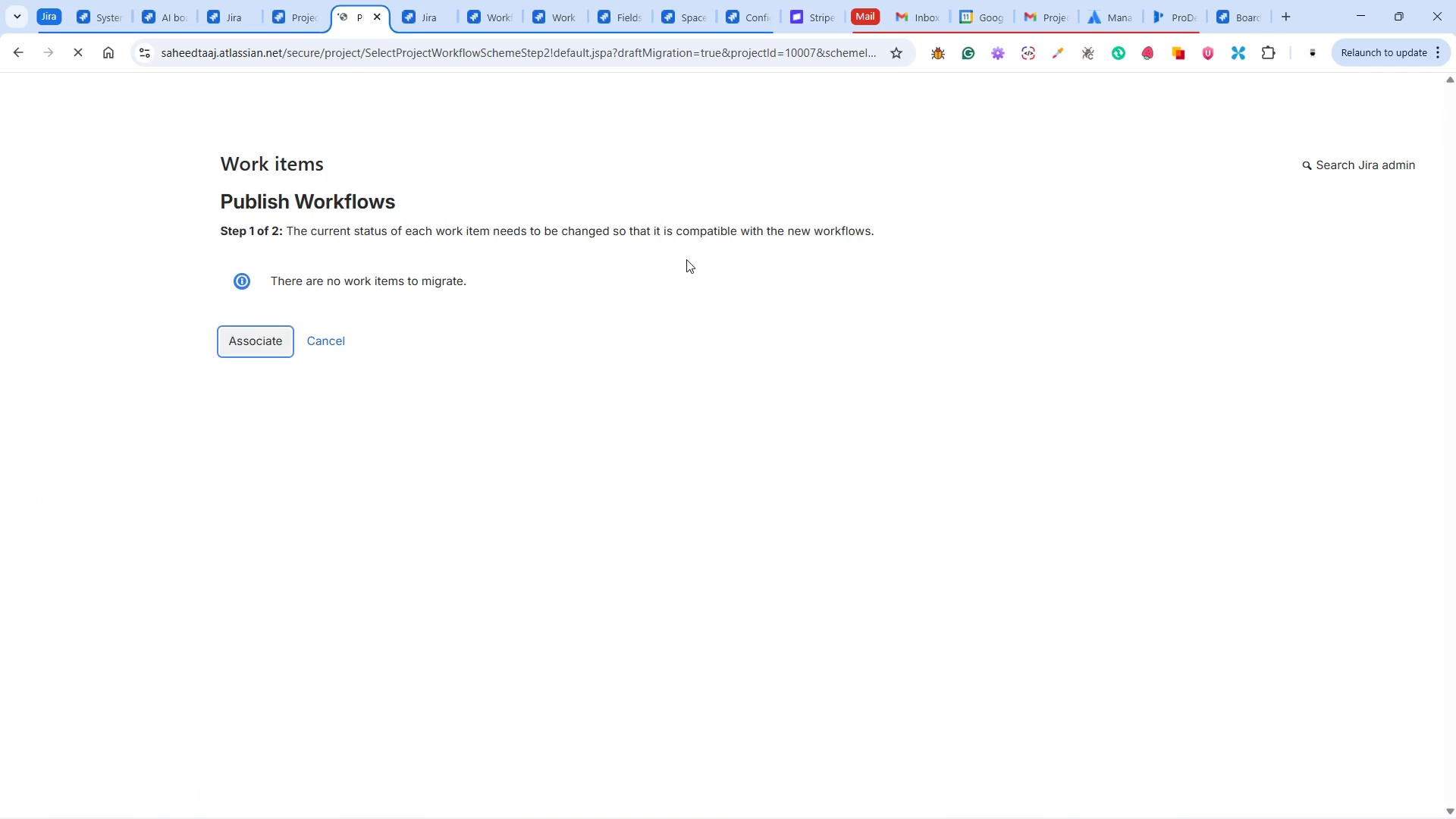 
wait(5.72)
 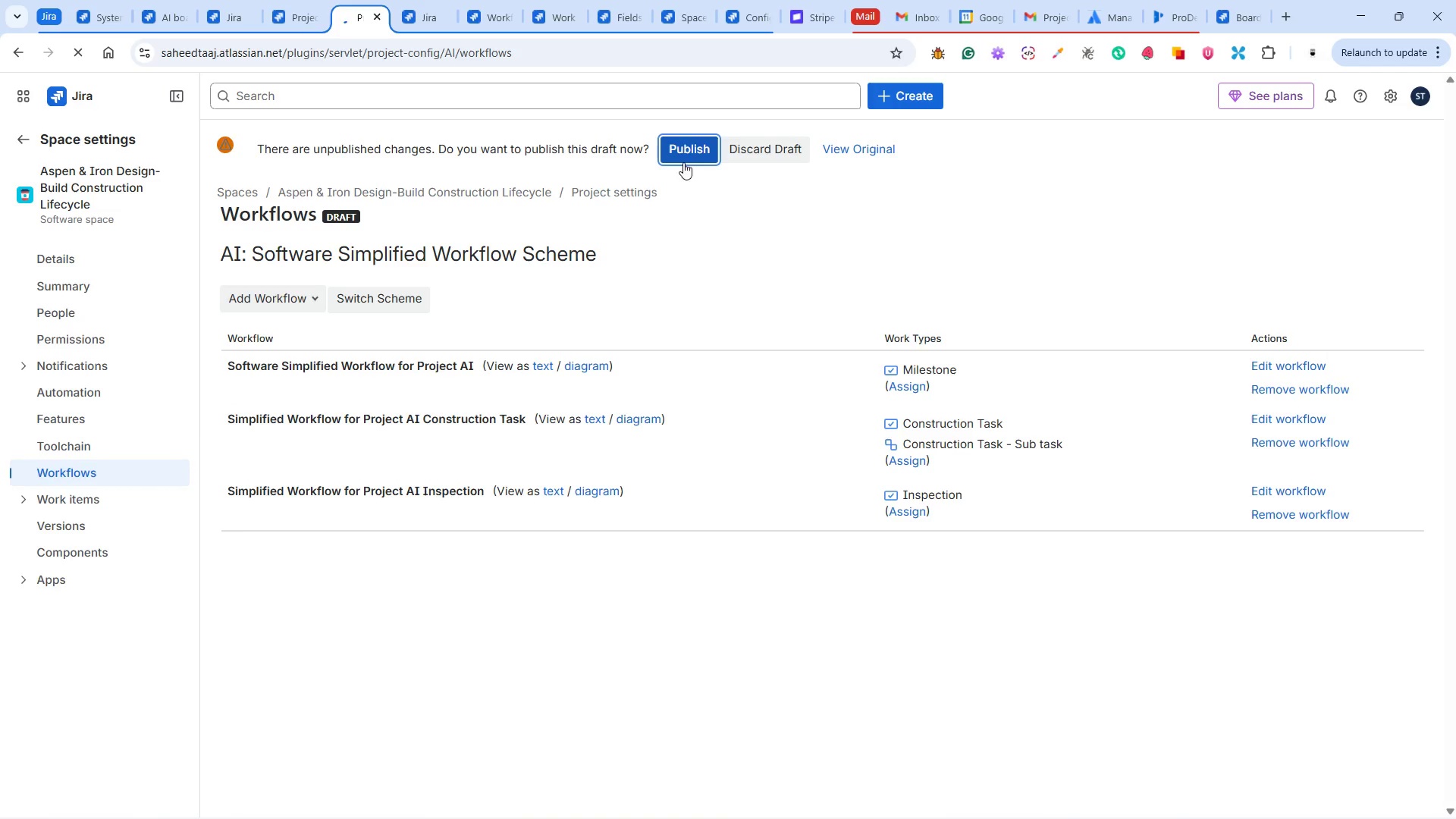 
left_click([253, 351])
 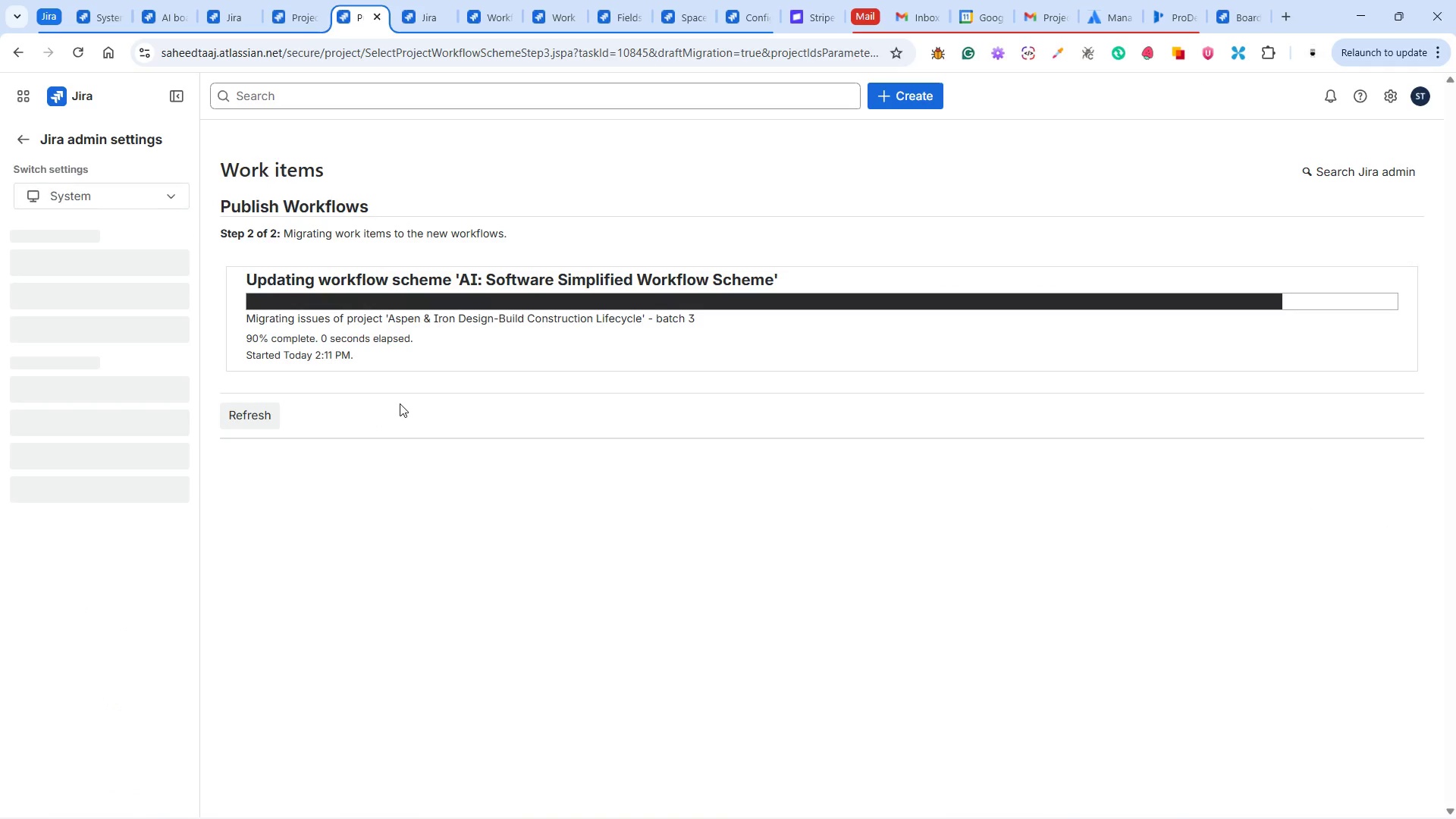 
wait(7.8)
 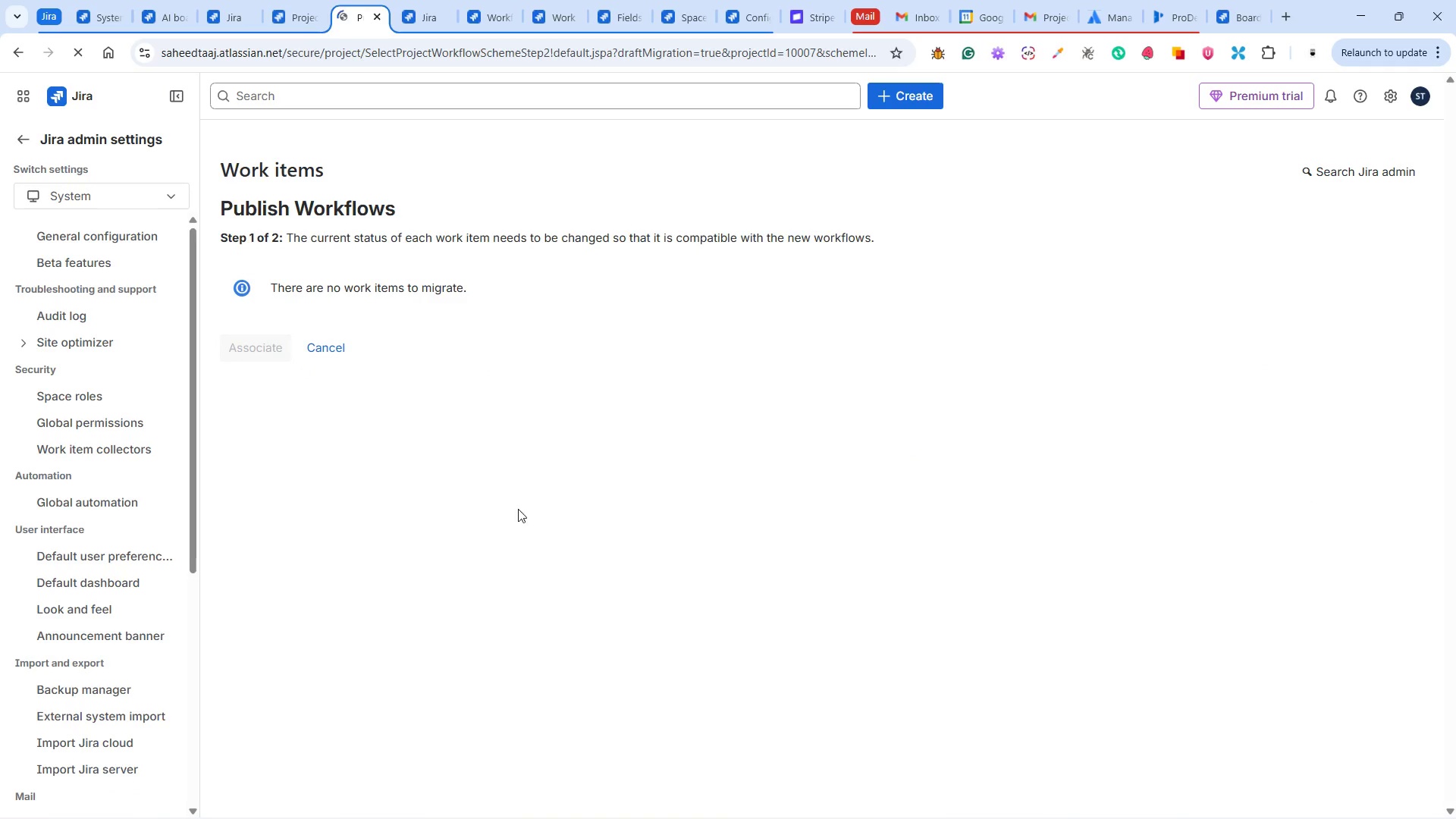 
left_click([981, 803])